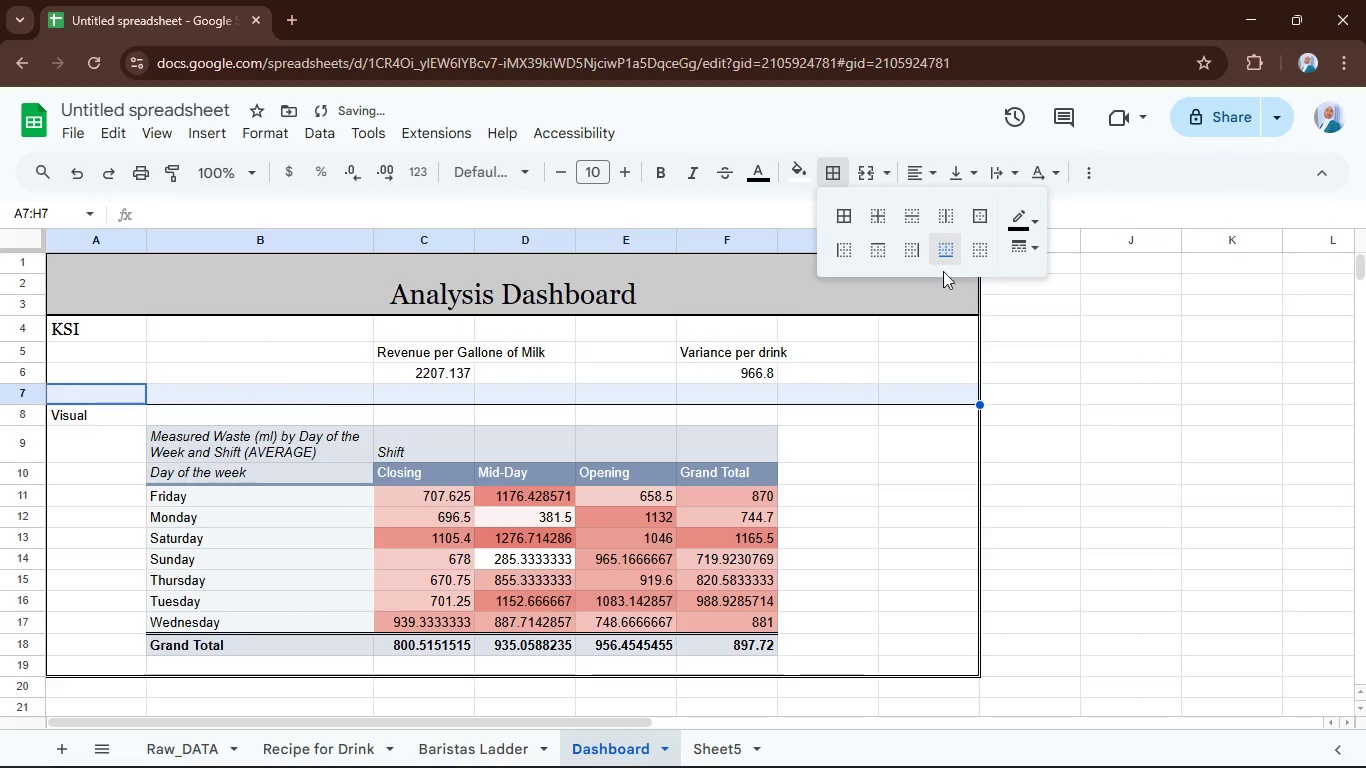 
left_click([460, 161])
 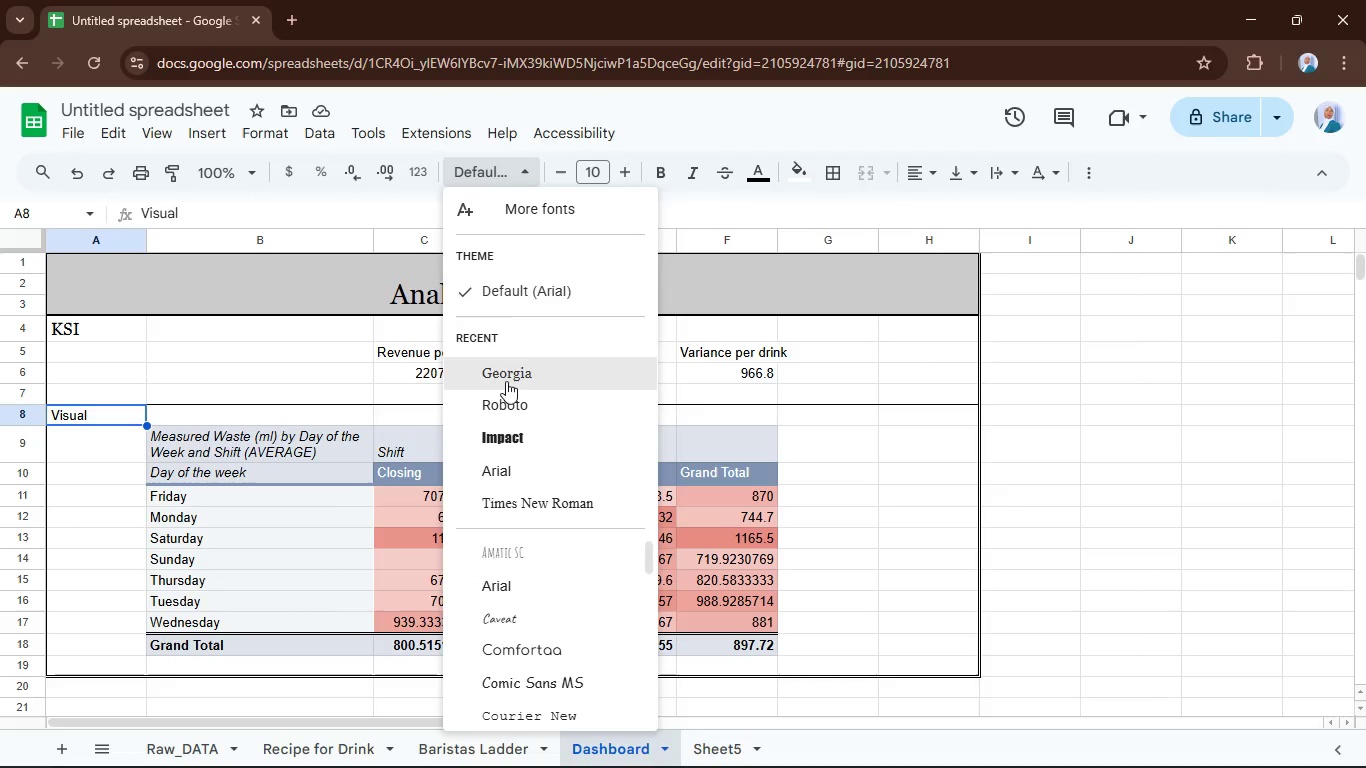 
left_click([503, 381])
 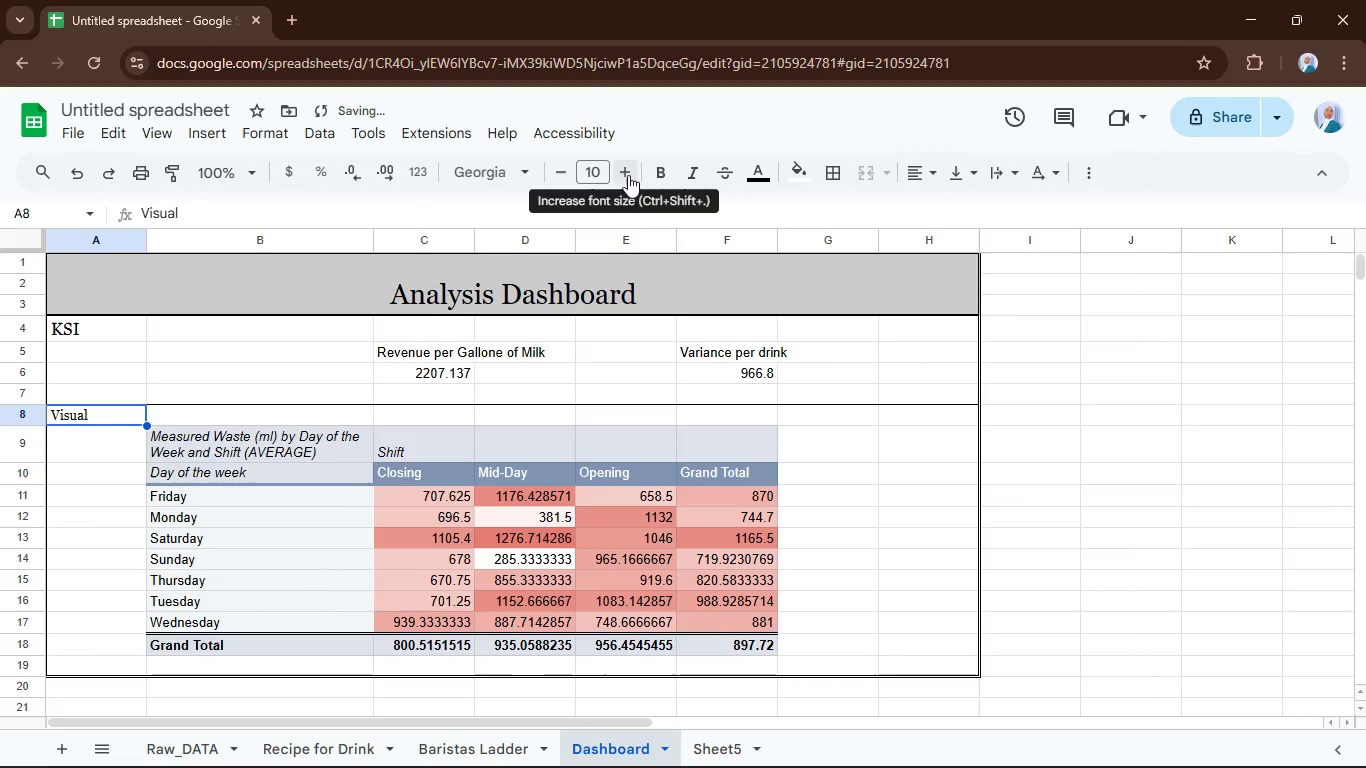 
double_click([628, 175])
 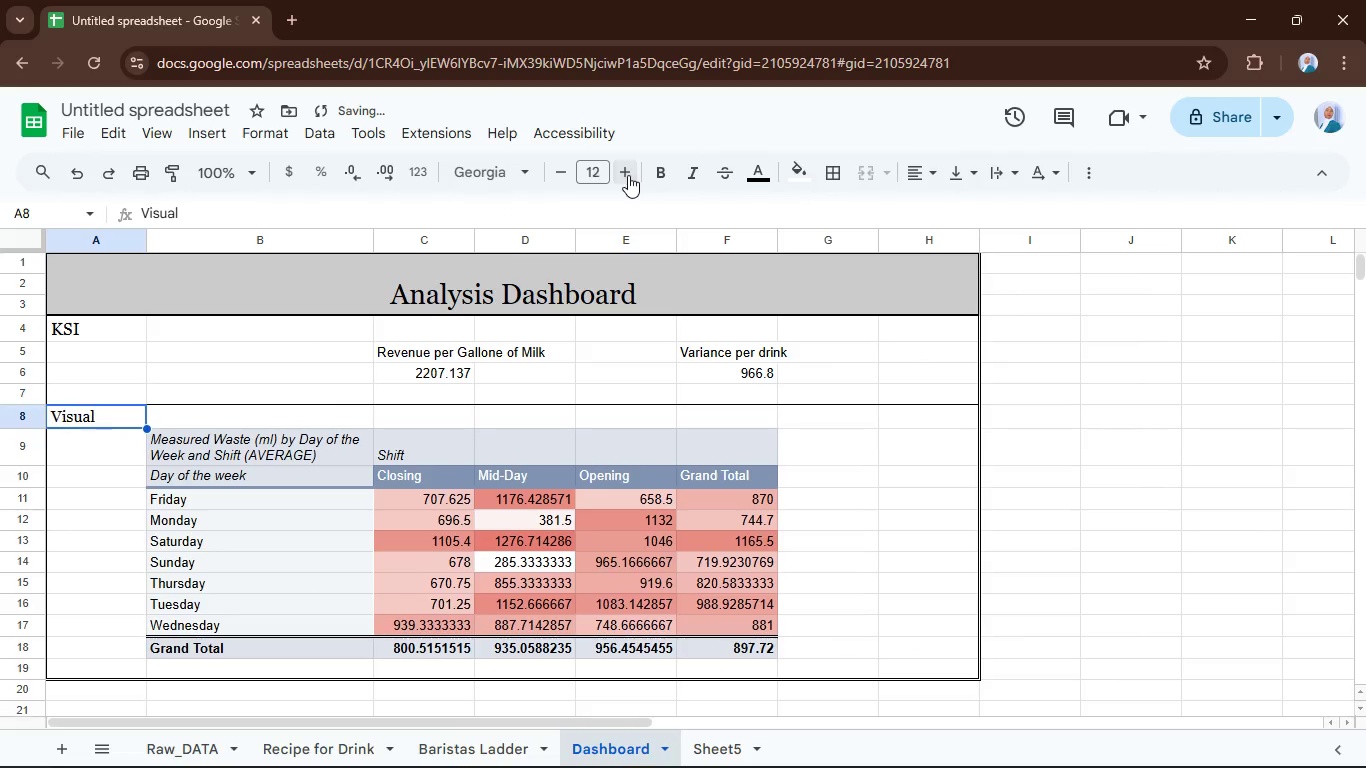 
triple_click([628, 175])
 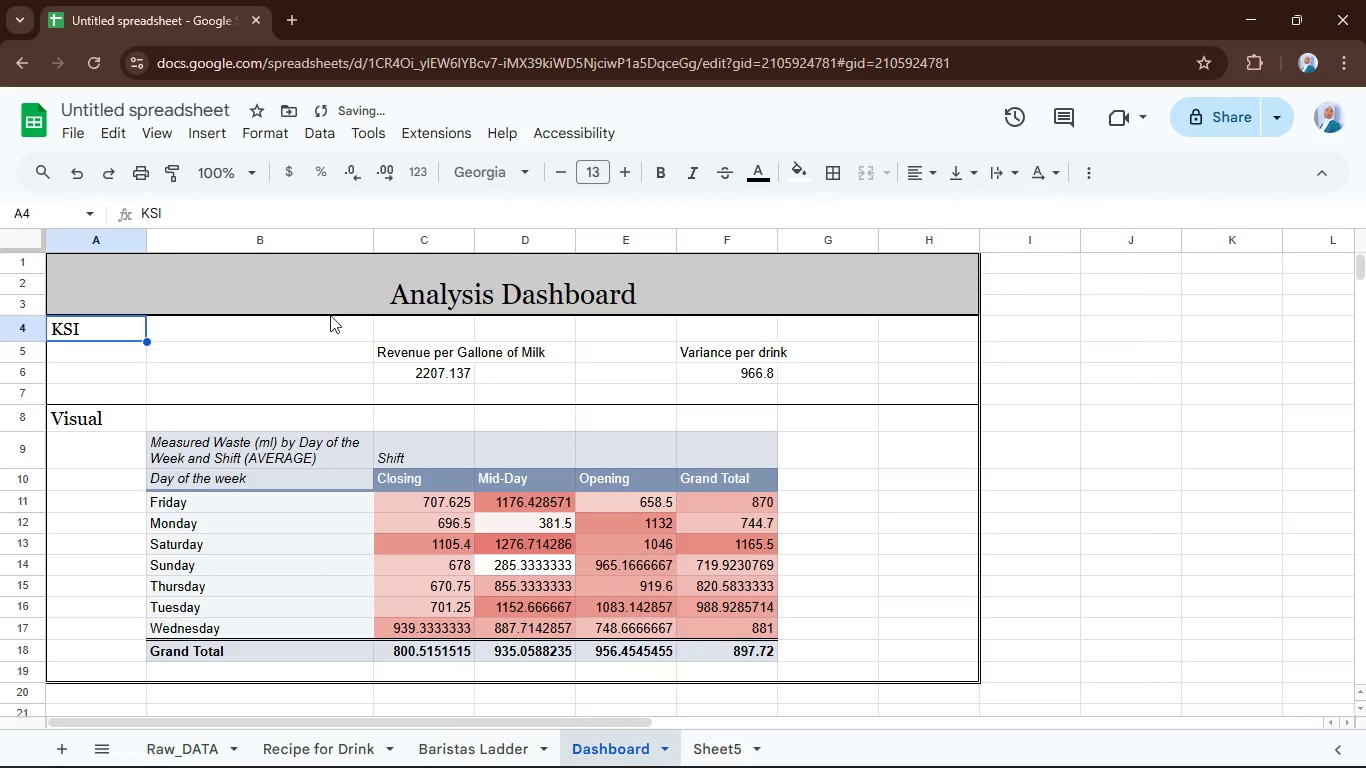 
left_click([635, 181])
 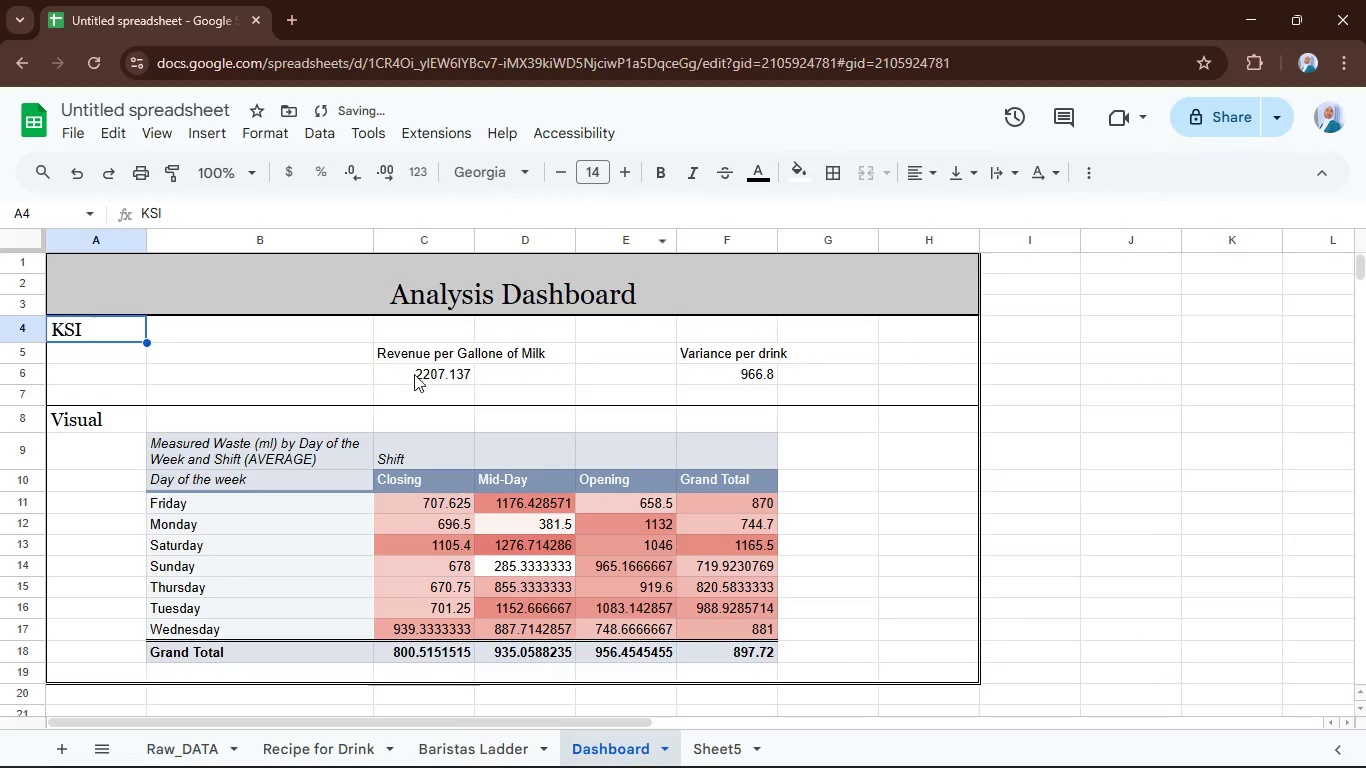 
left_click([426, 355])
 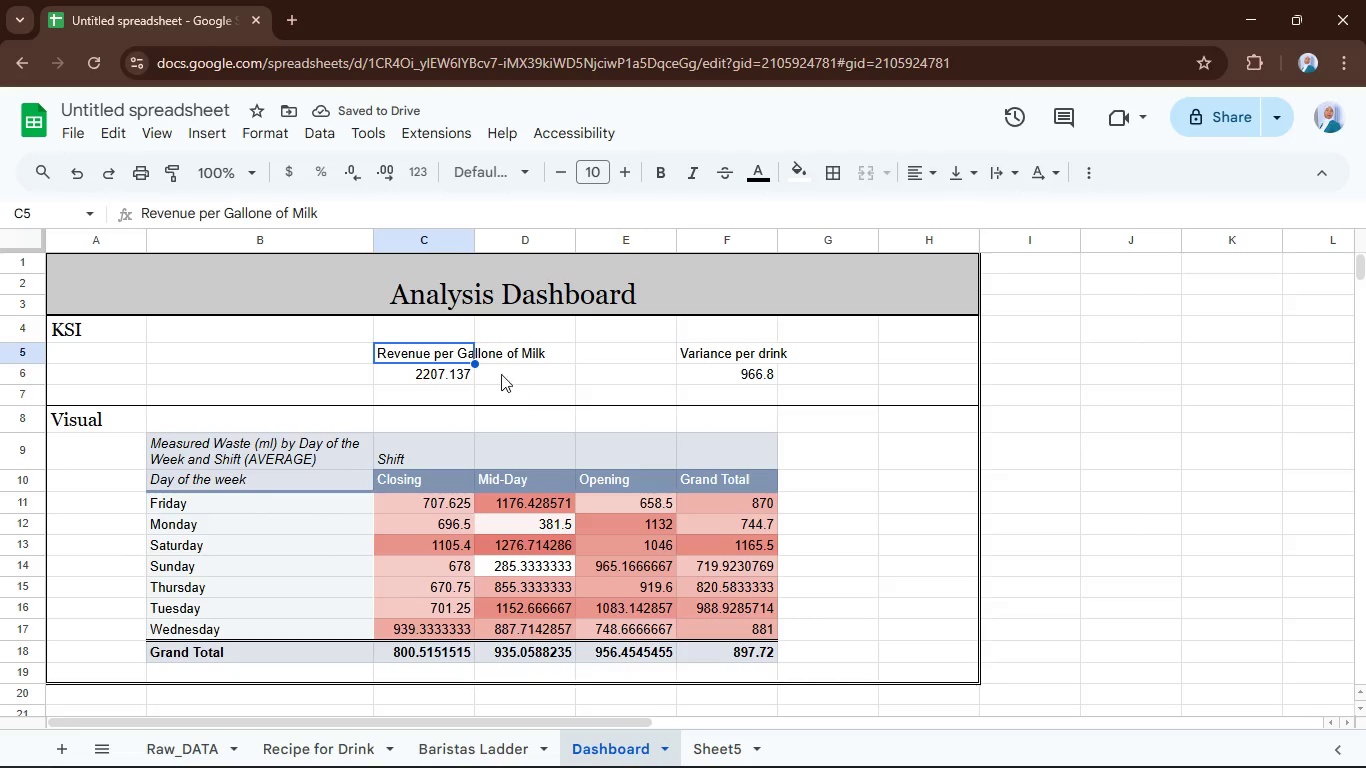 
hold_key(key=ShiftLeft, duration=2.44)
left_click([523, 355])
 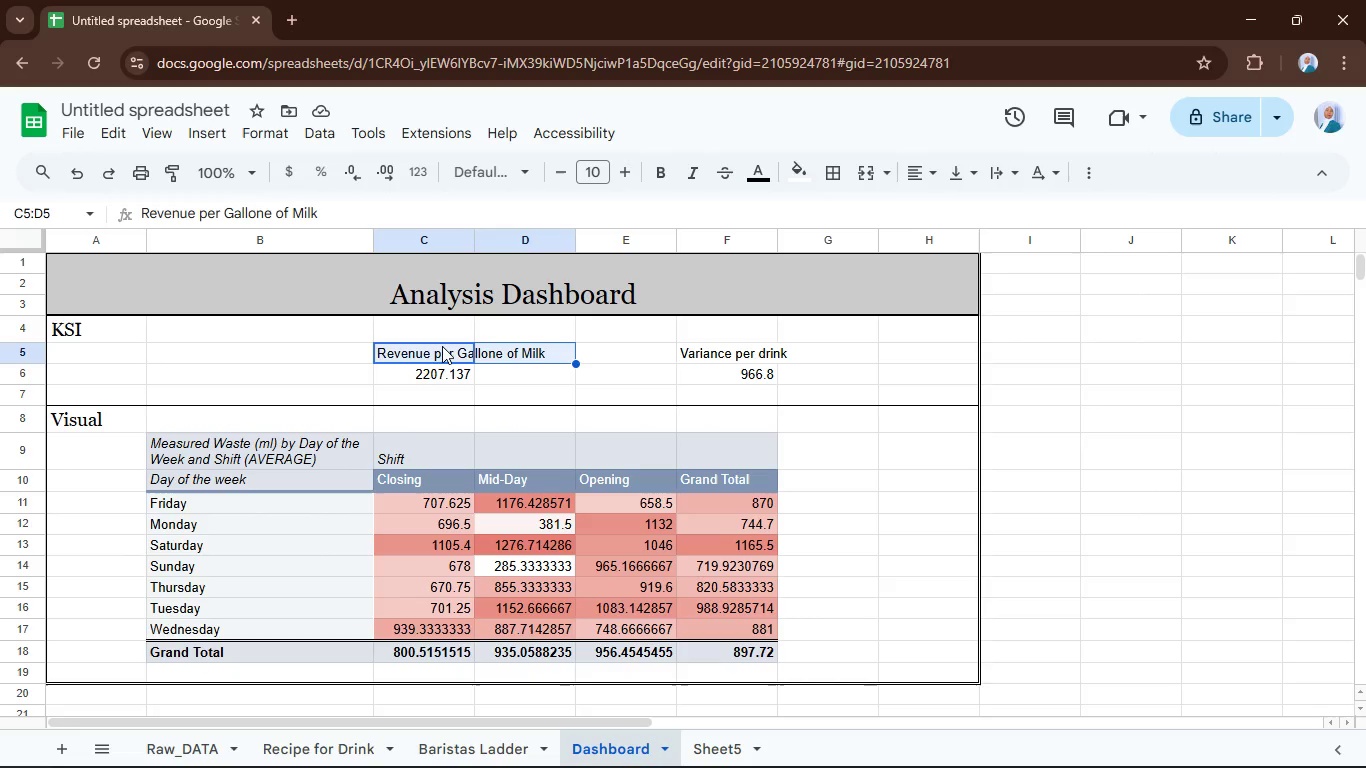 
left_click([441, 346])
 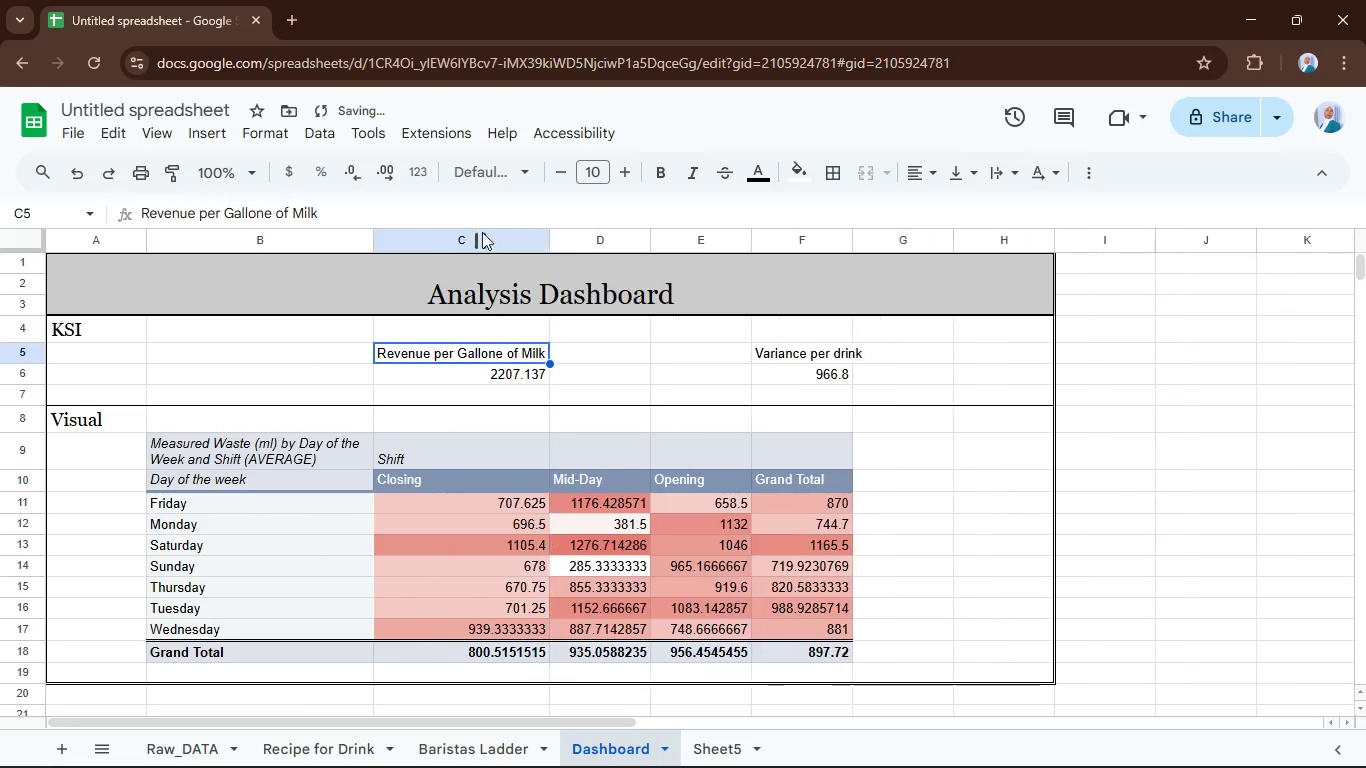 
wait(6.25)
 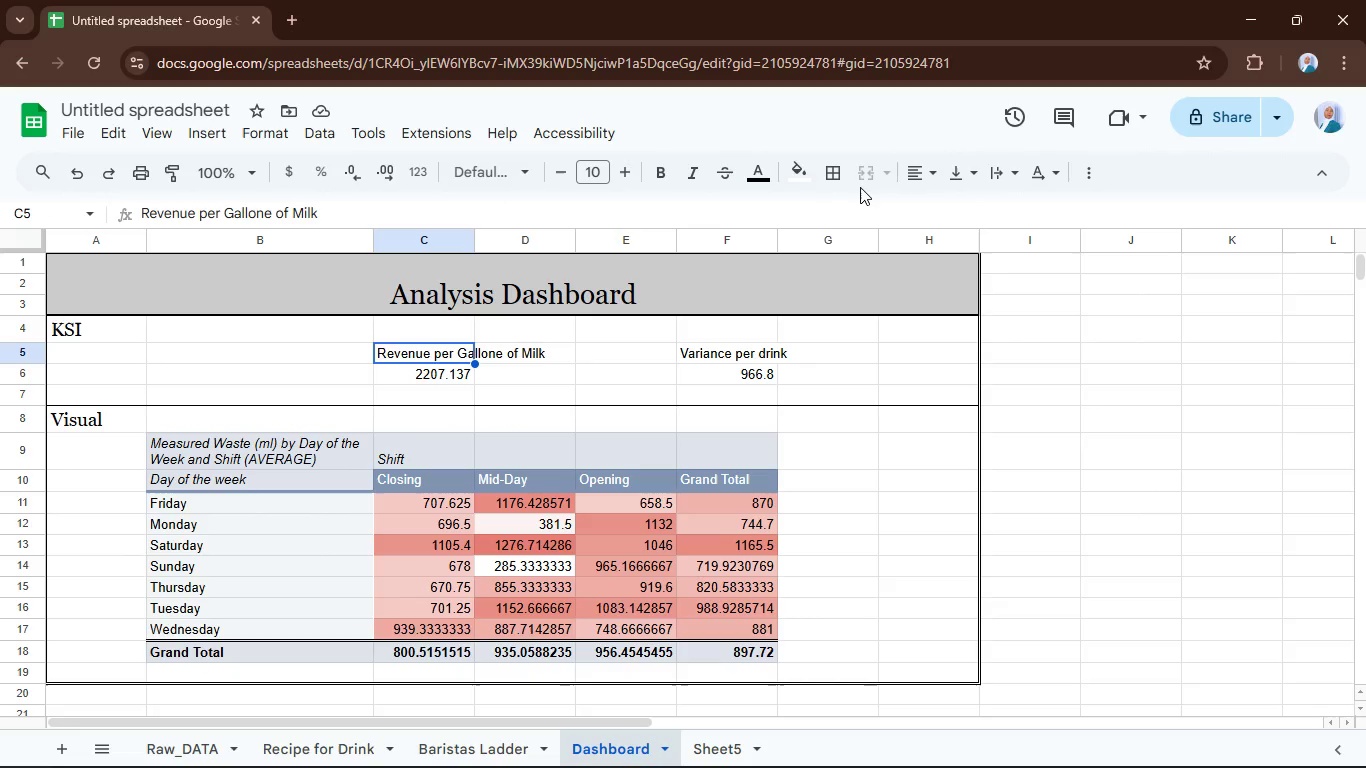 
hold_key(key=ShiftLeft, duration=0.73)
left_click([517, 371])
 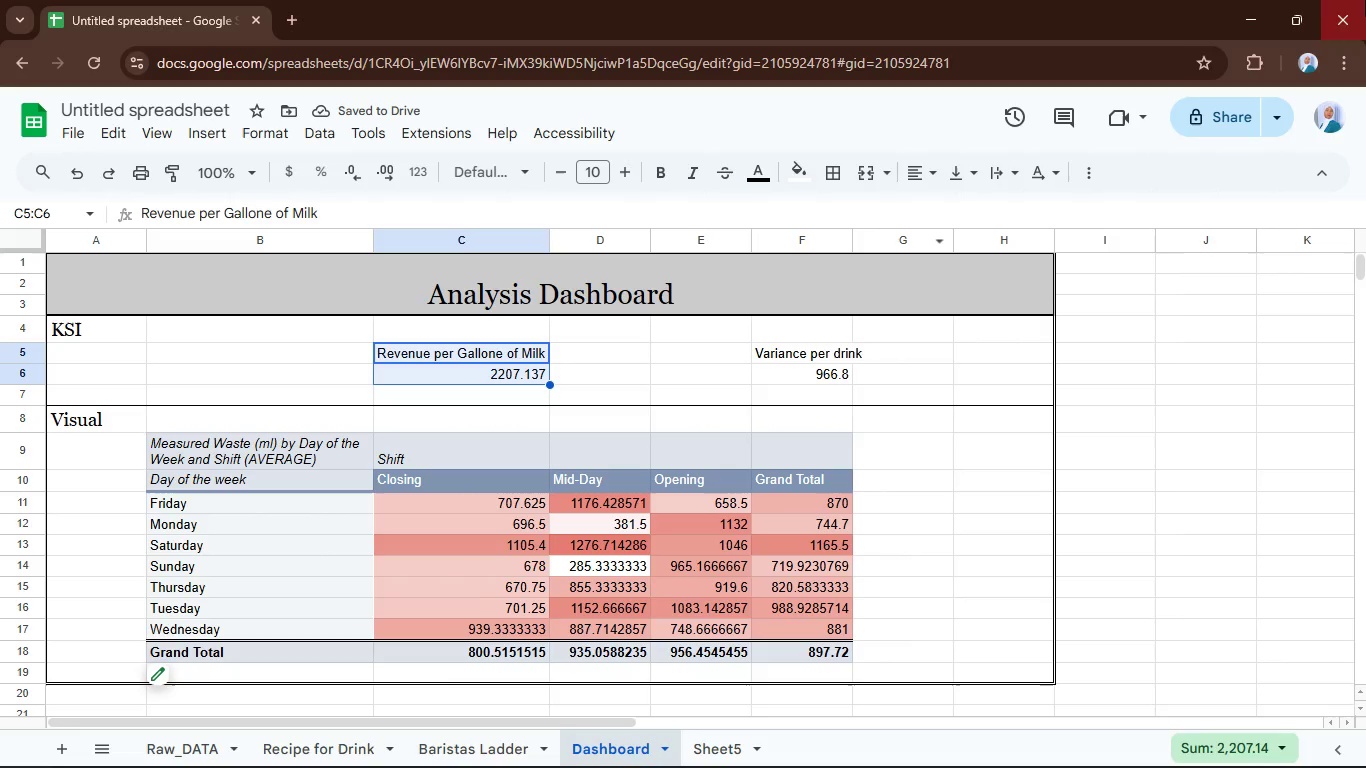 
mouse_move([944, 215])
 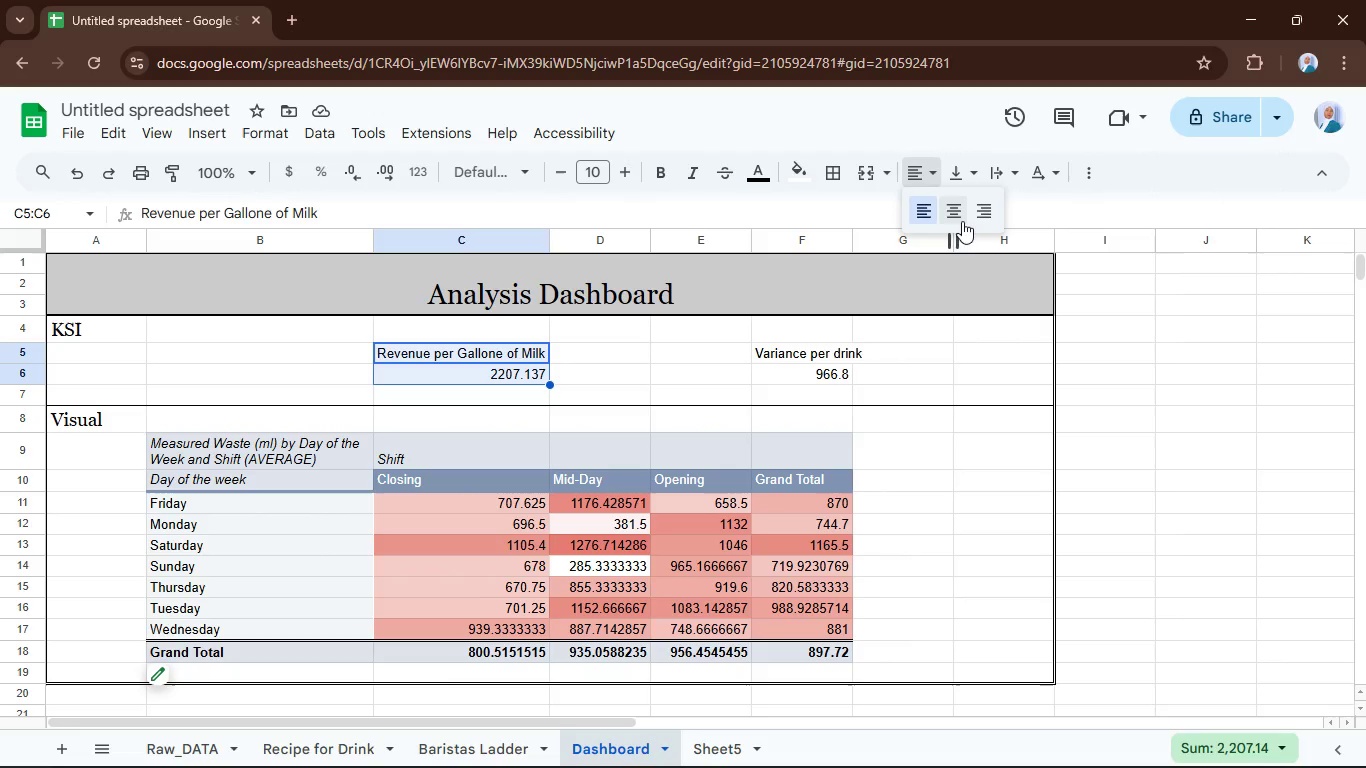 
left_click([958, 217])
 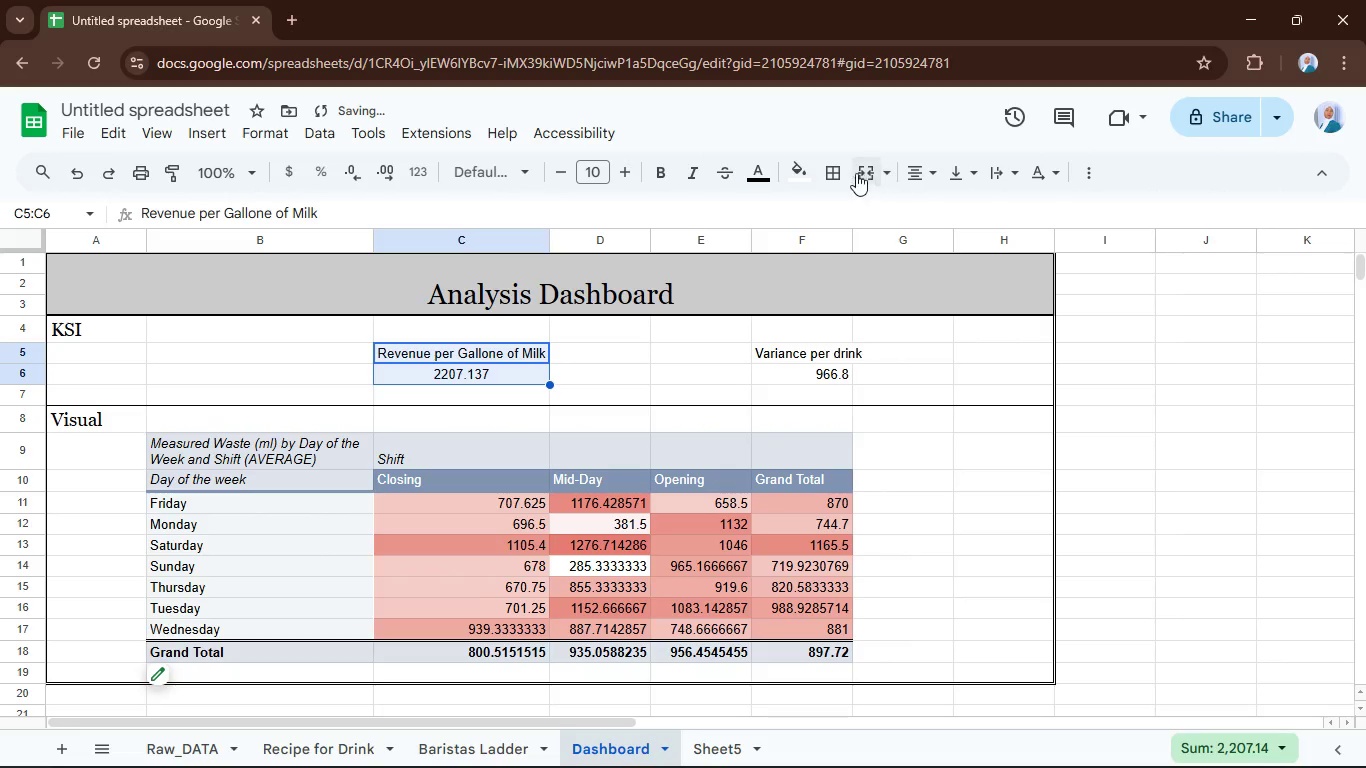 
left_click([831, 179])
 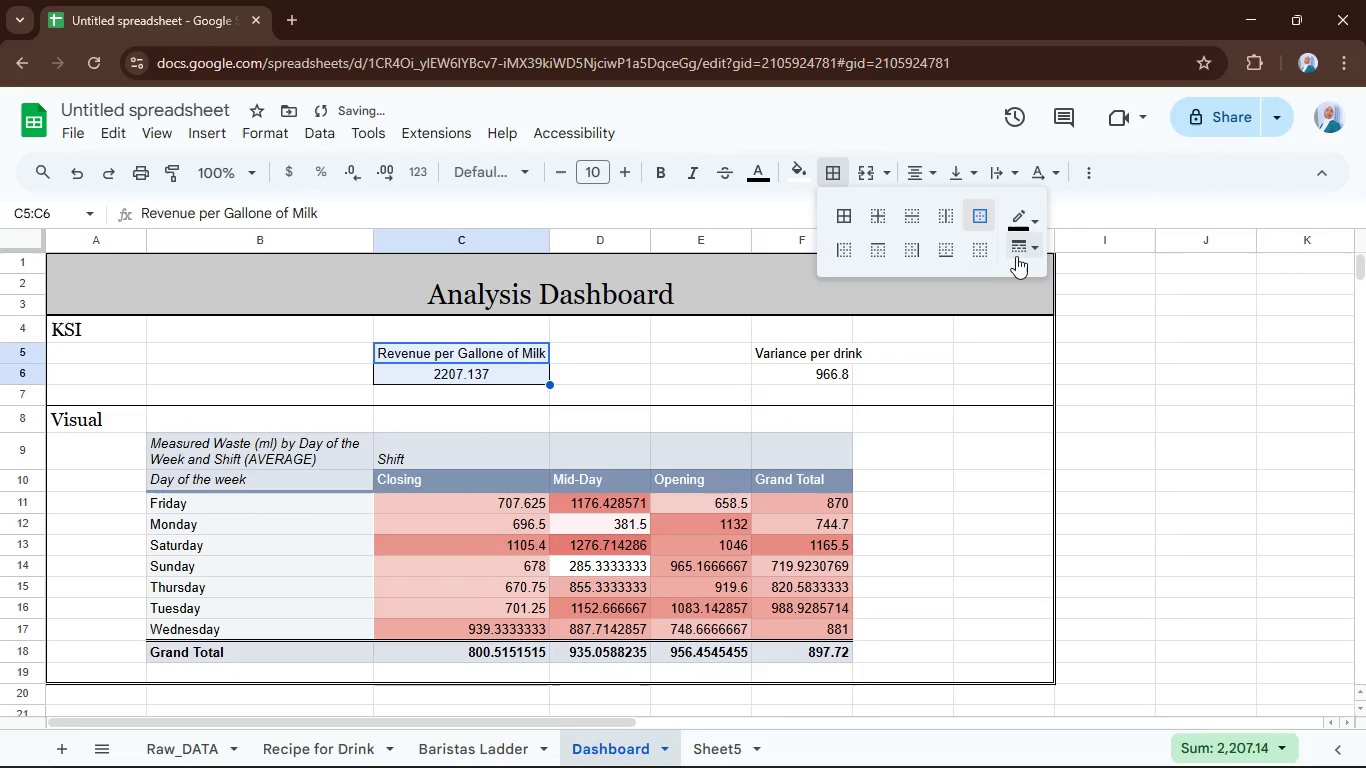 
left_click([1018, 248])
 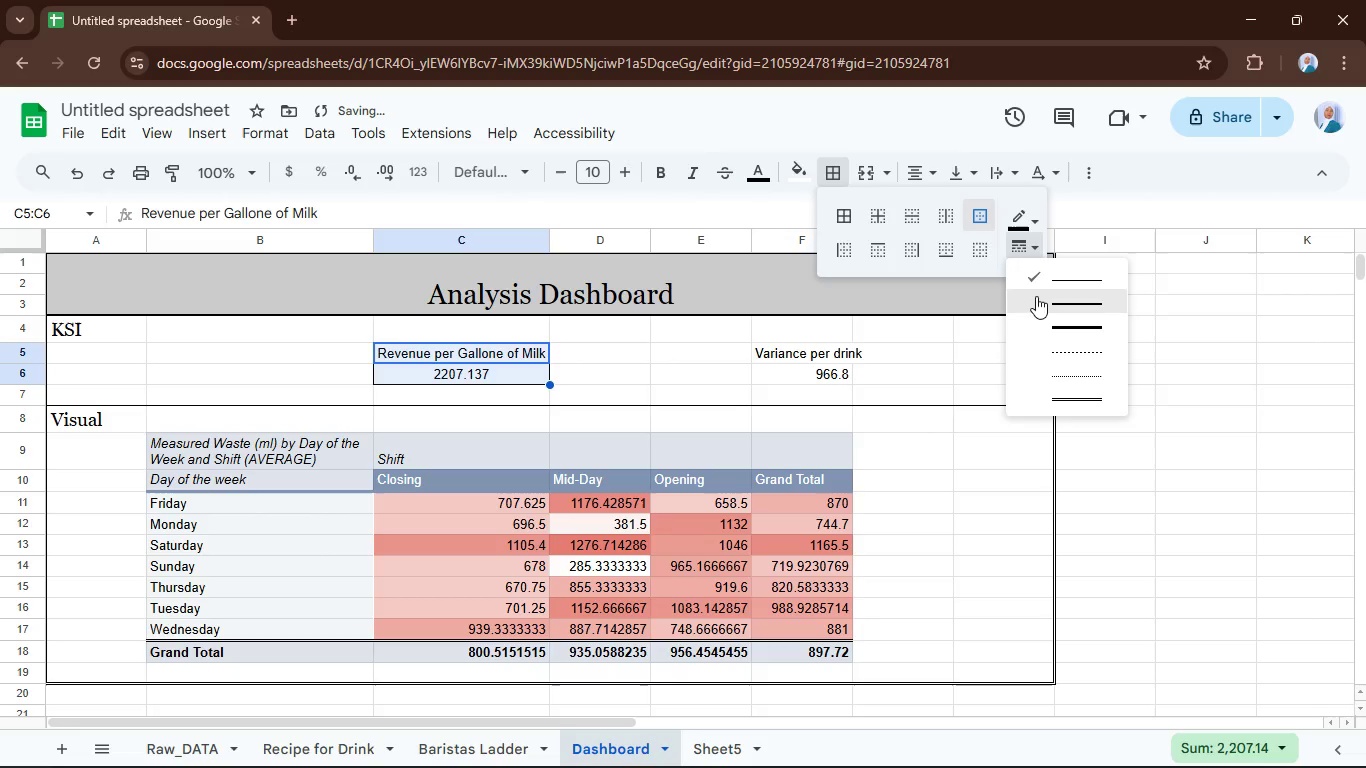 
left_click([1036, 296])
 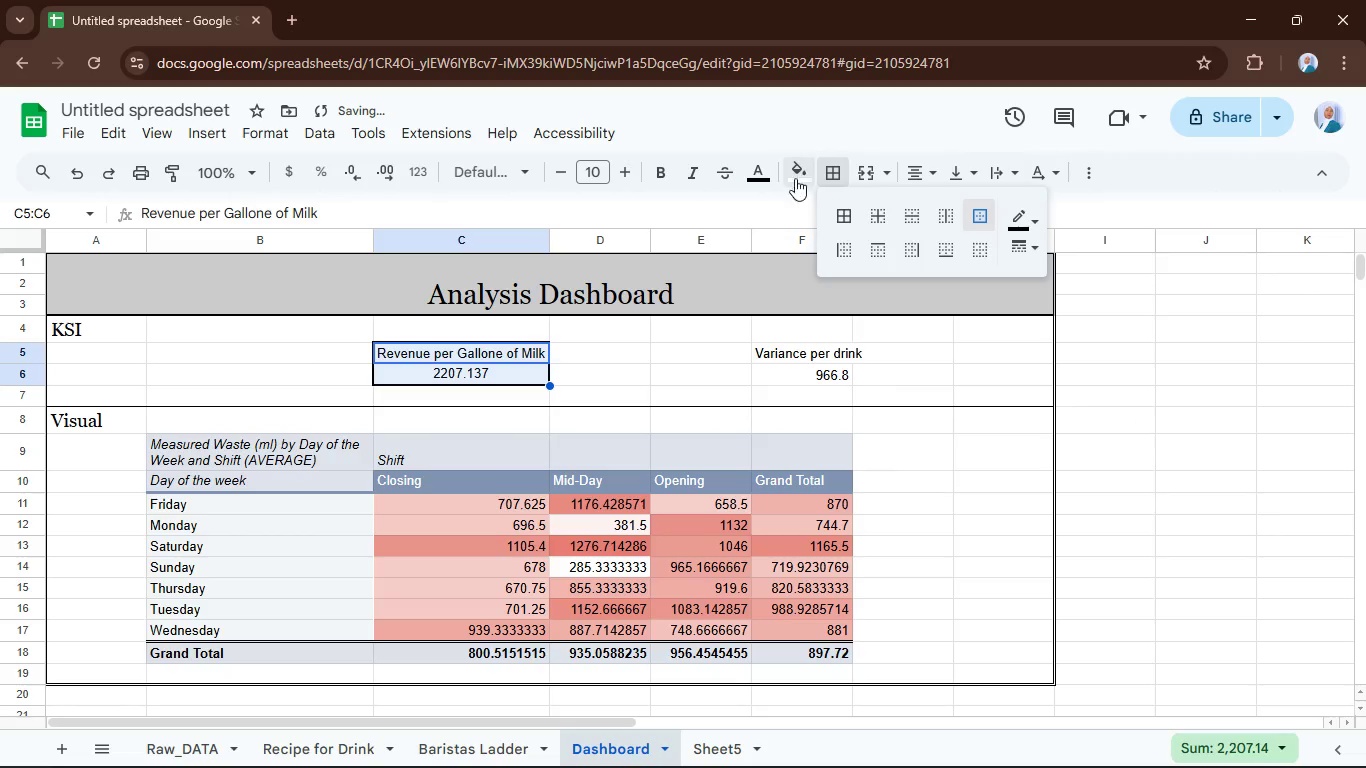 
left_click([802, 177])
 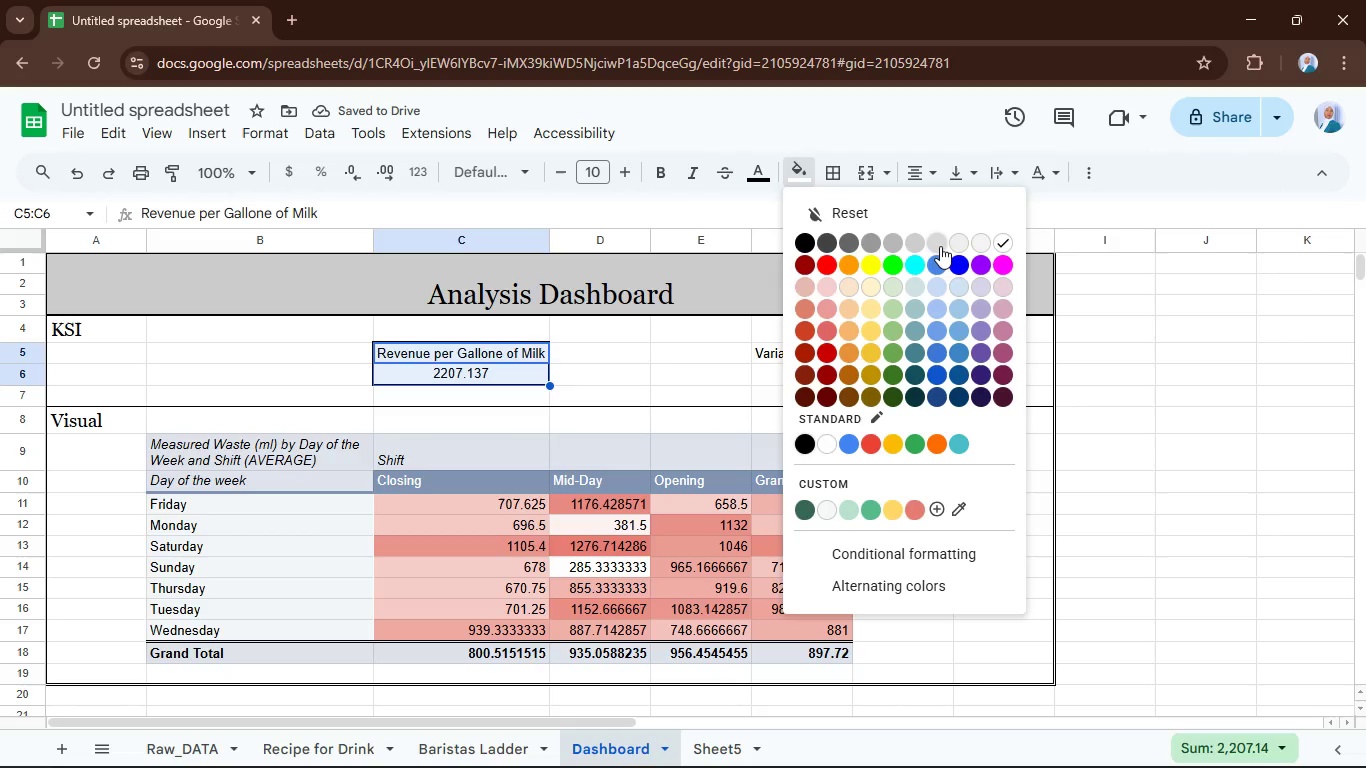 
left_click([935, 244])
 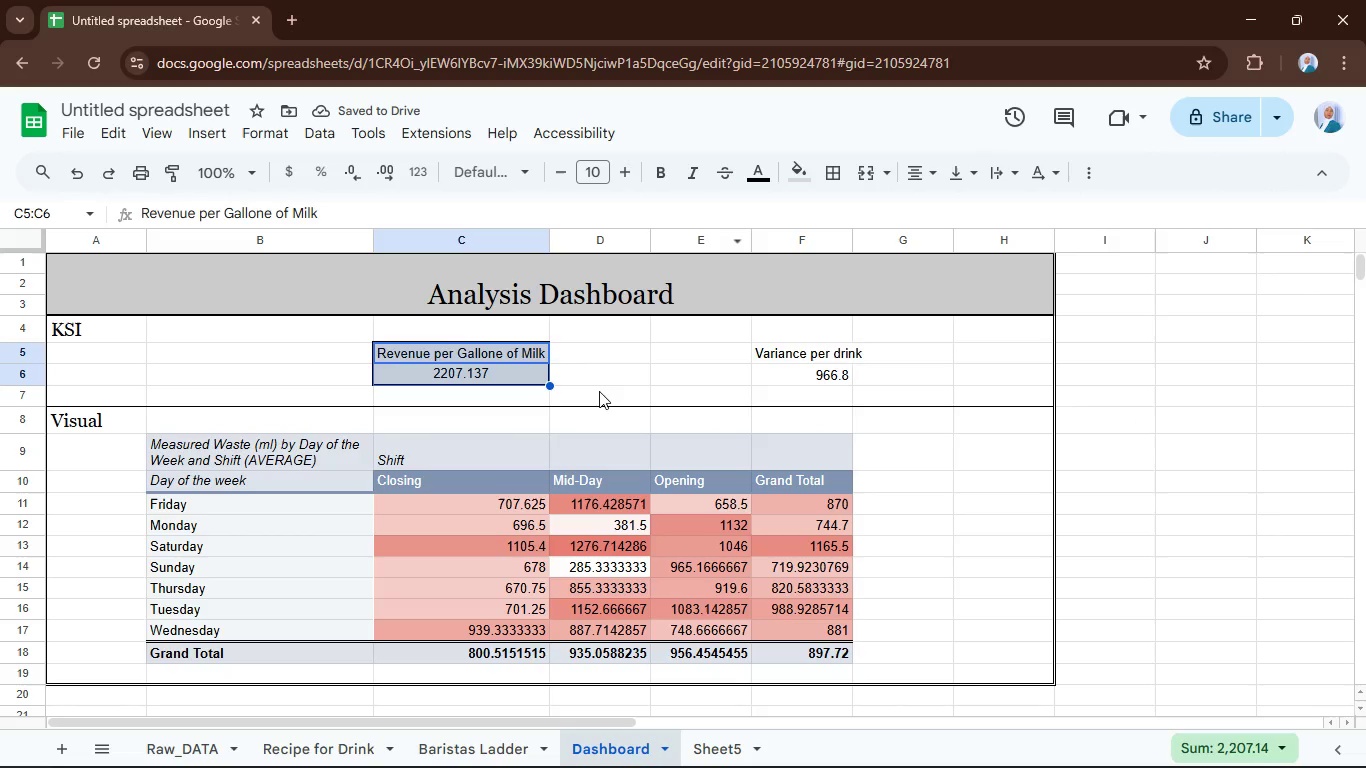 
left_click([522, 374])
 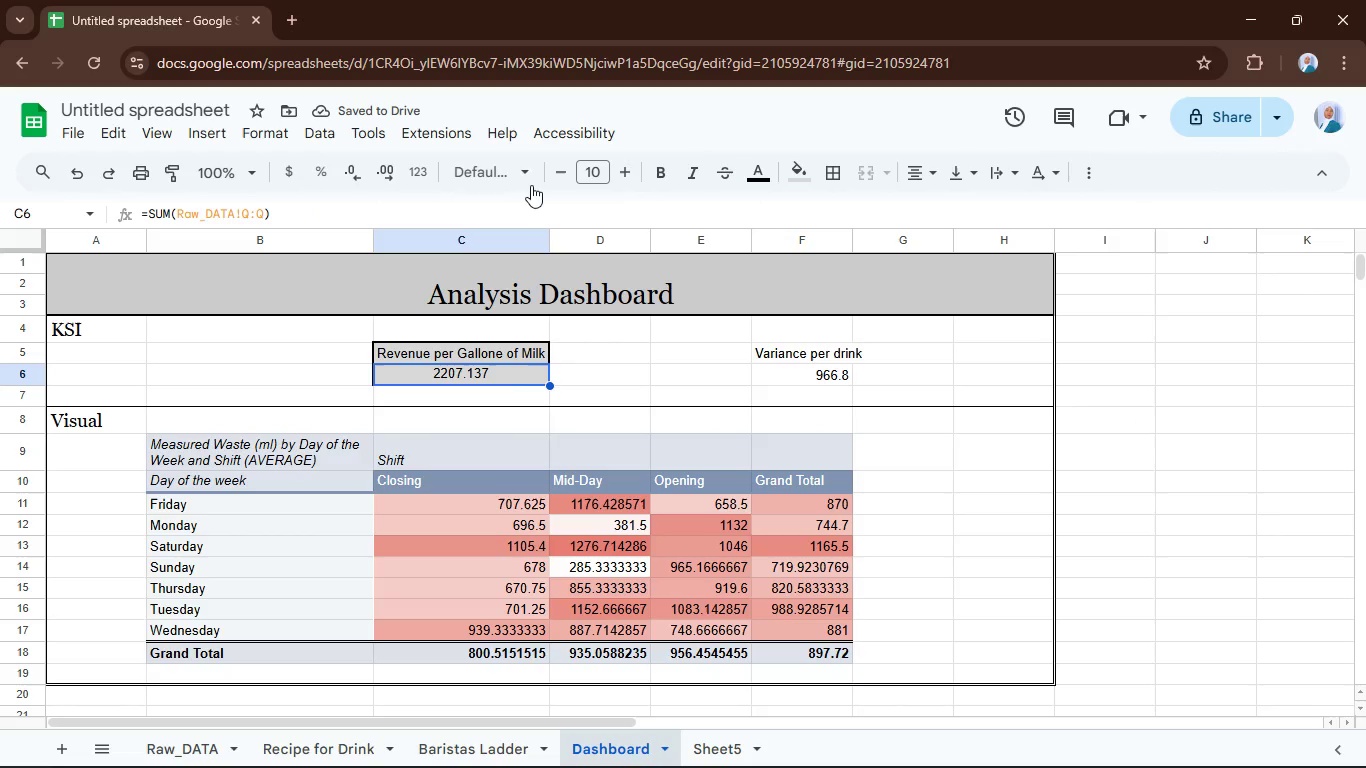 
left_click([525, 174])
 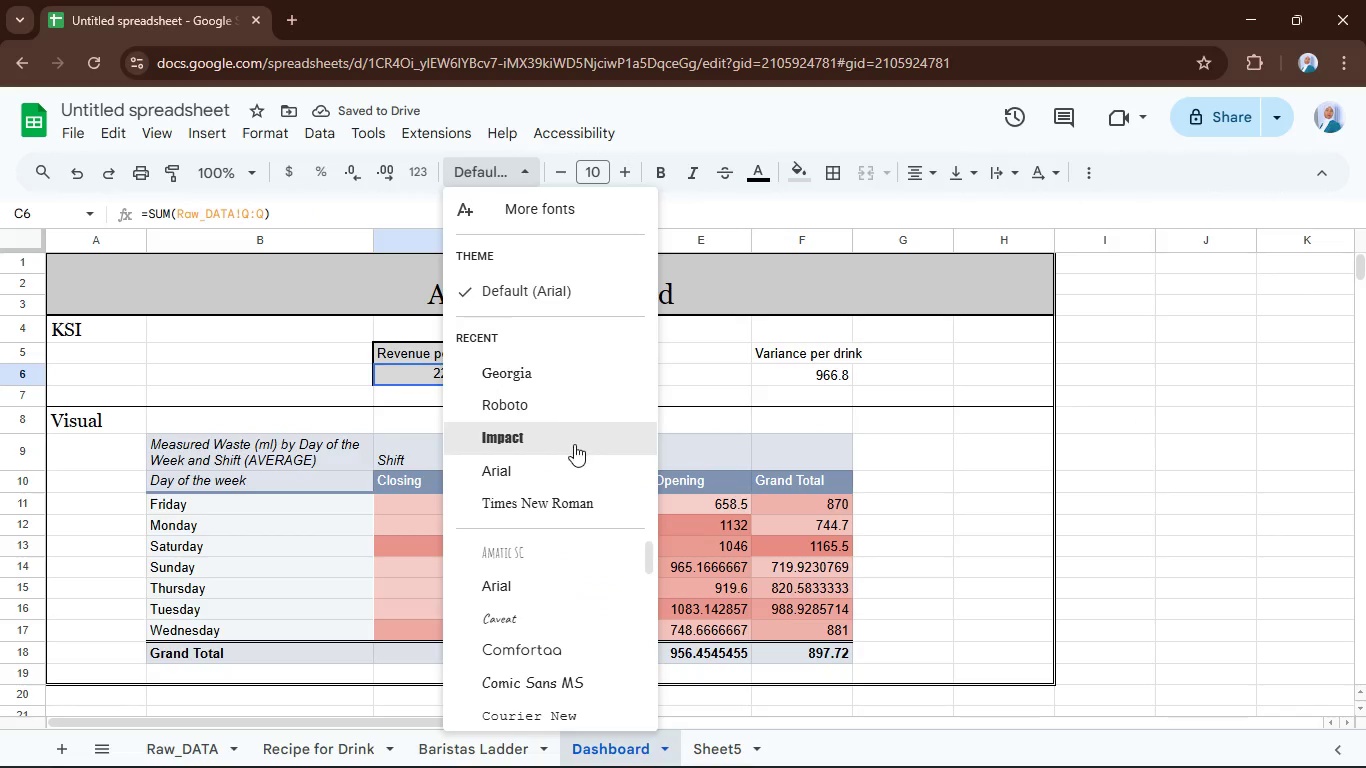 
left_click([572, 447])
 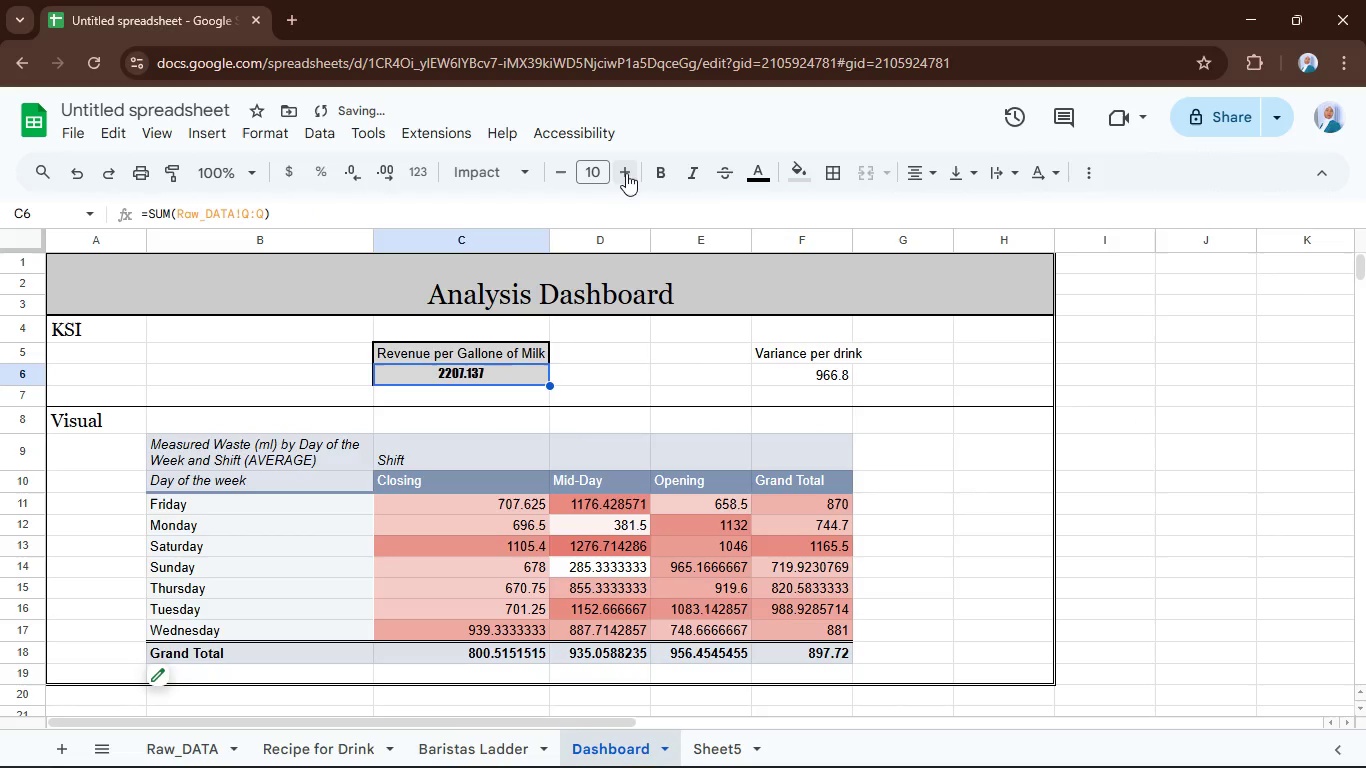 
double_click([625, 172])
 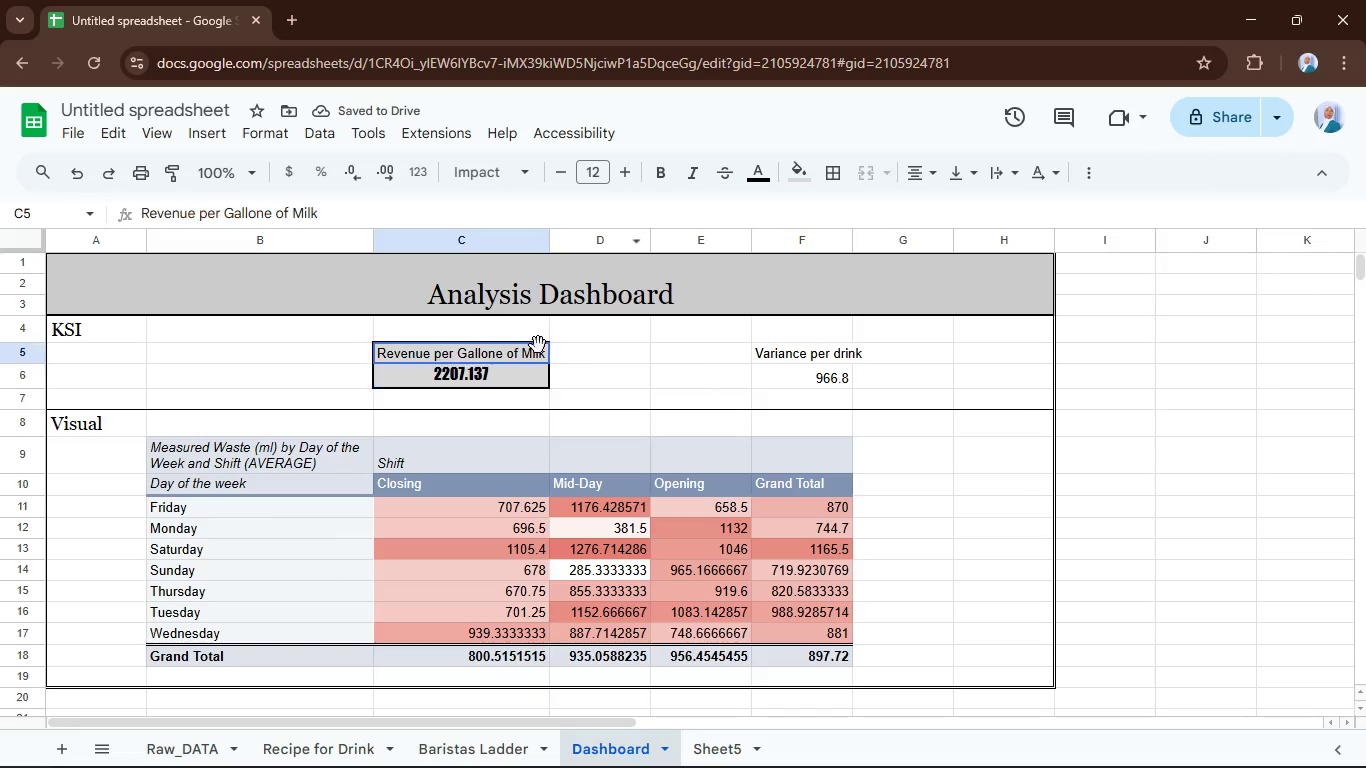 
wait(9.48)
 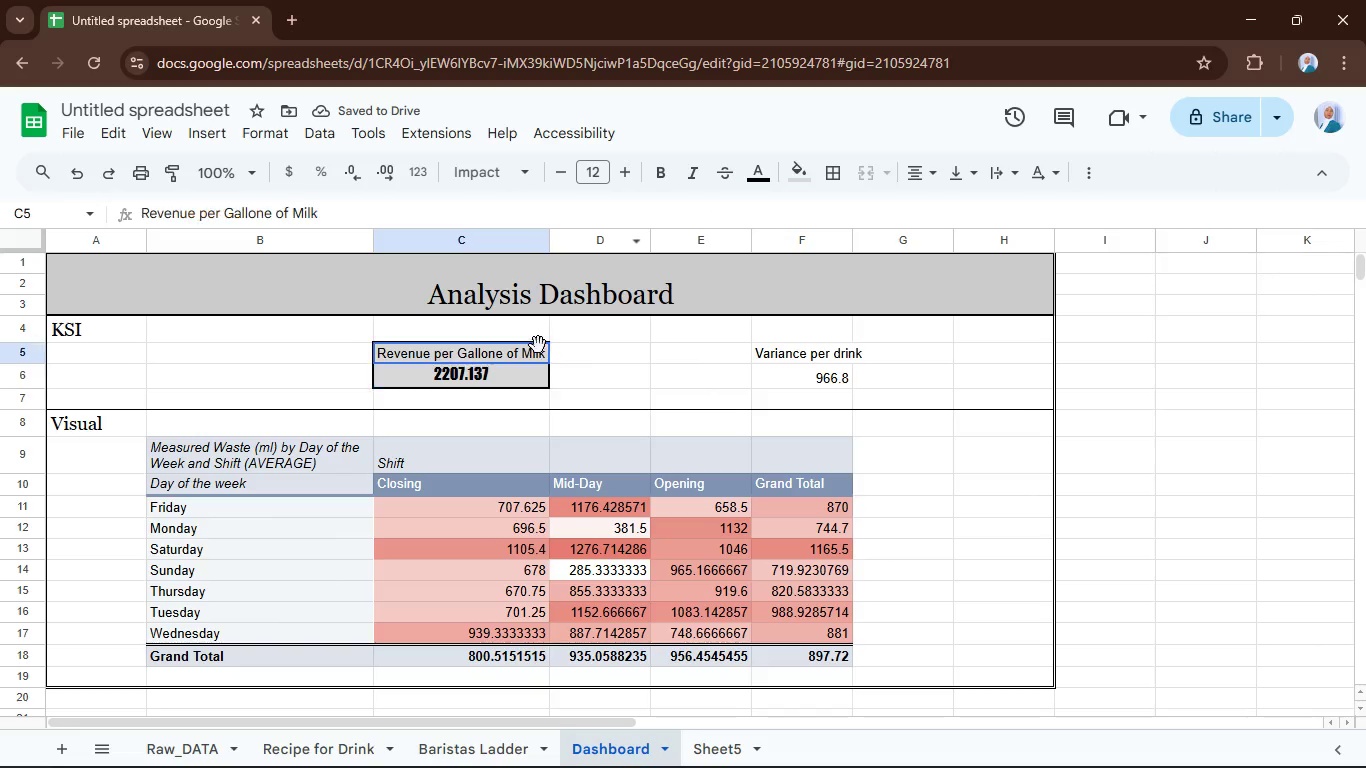 
left_click([617, 169])
 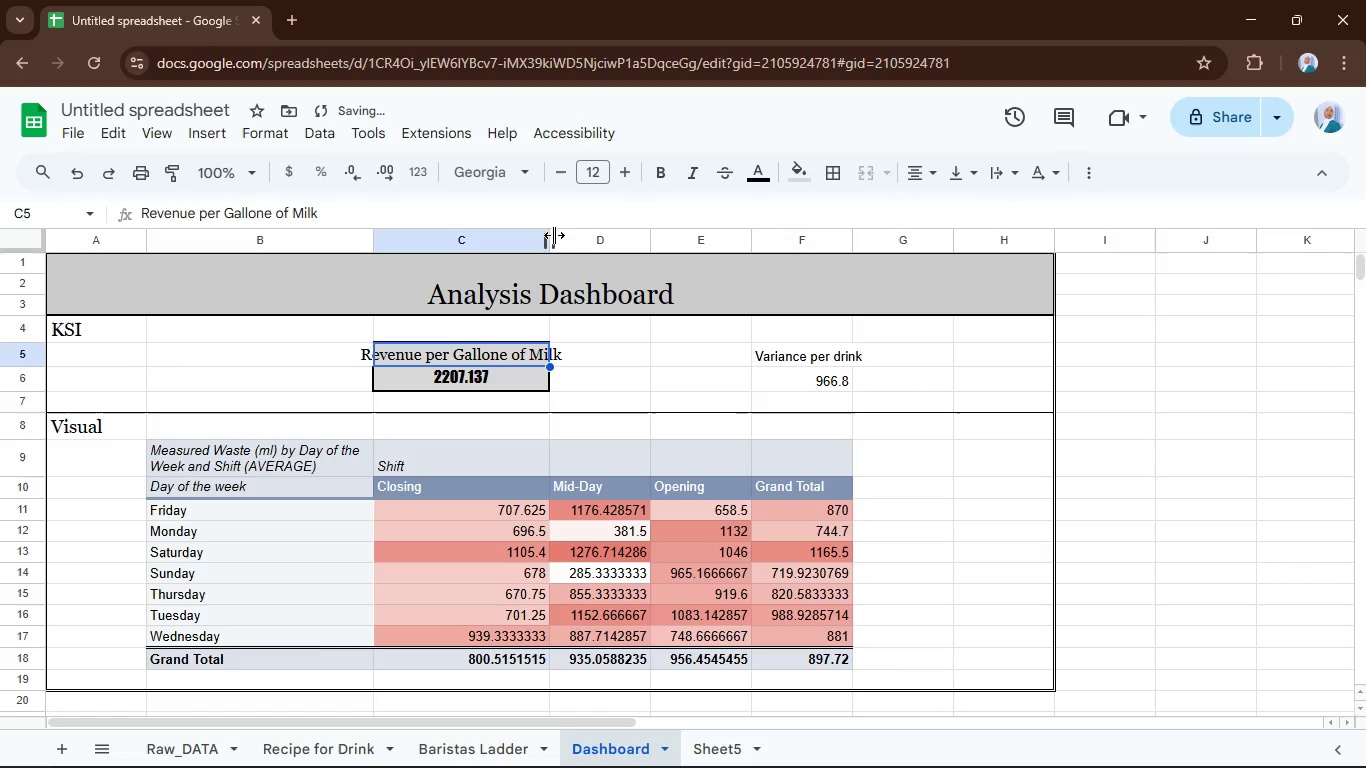 
left_click([557, 240])
 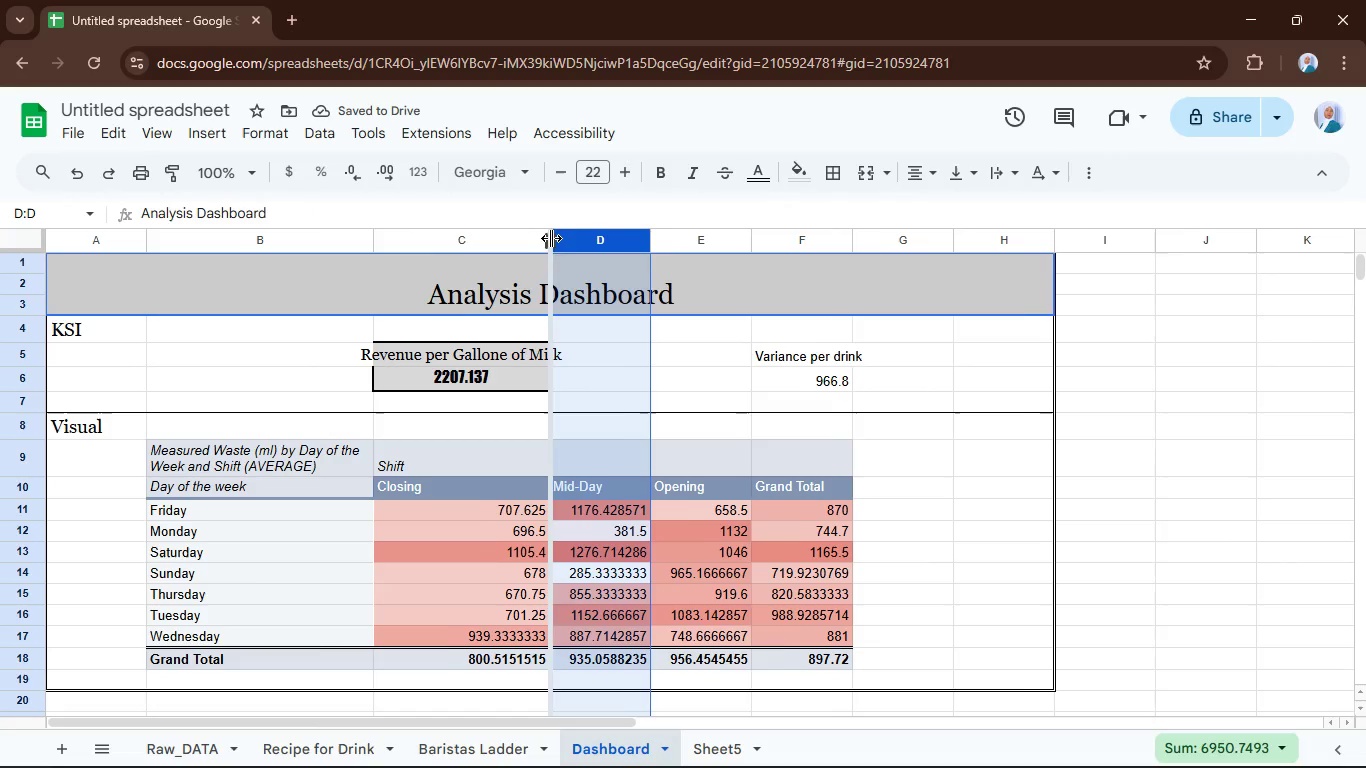 
double_click([551, 238])
 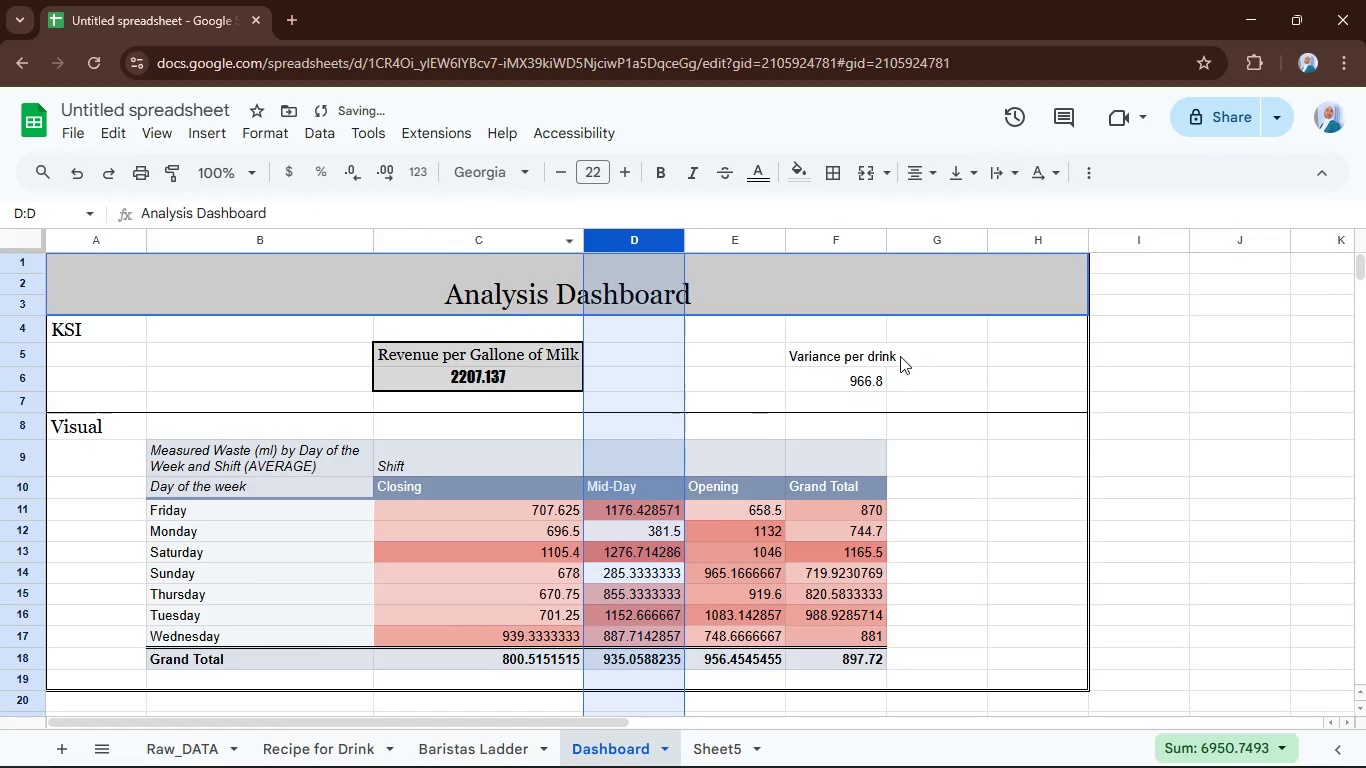 
left_click([834, 365])
 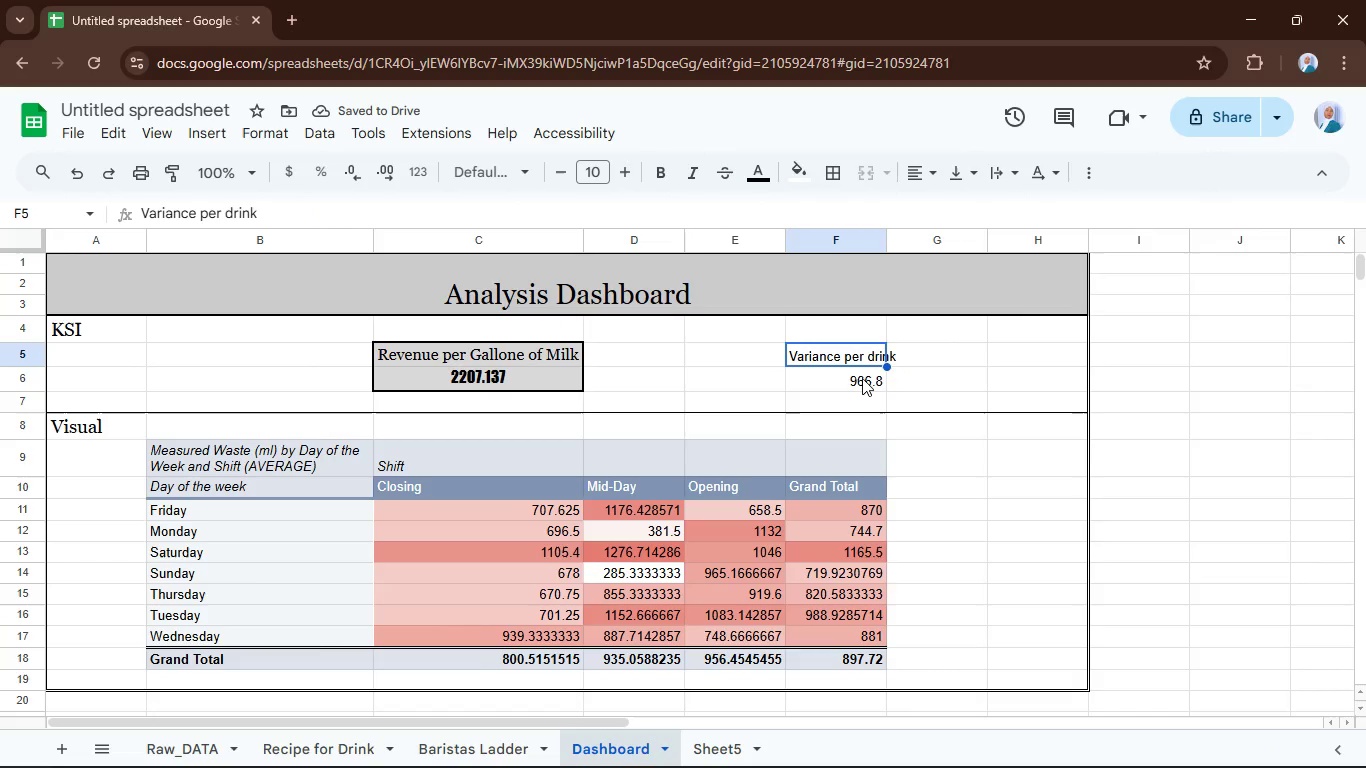 
hold_key(key=ControlLeft, duration=0.58)
left_click([862, 379])
 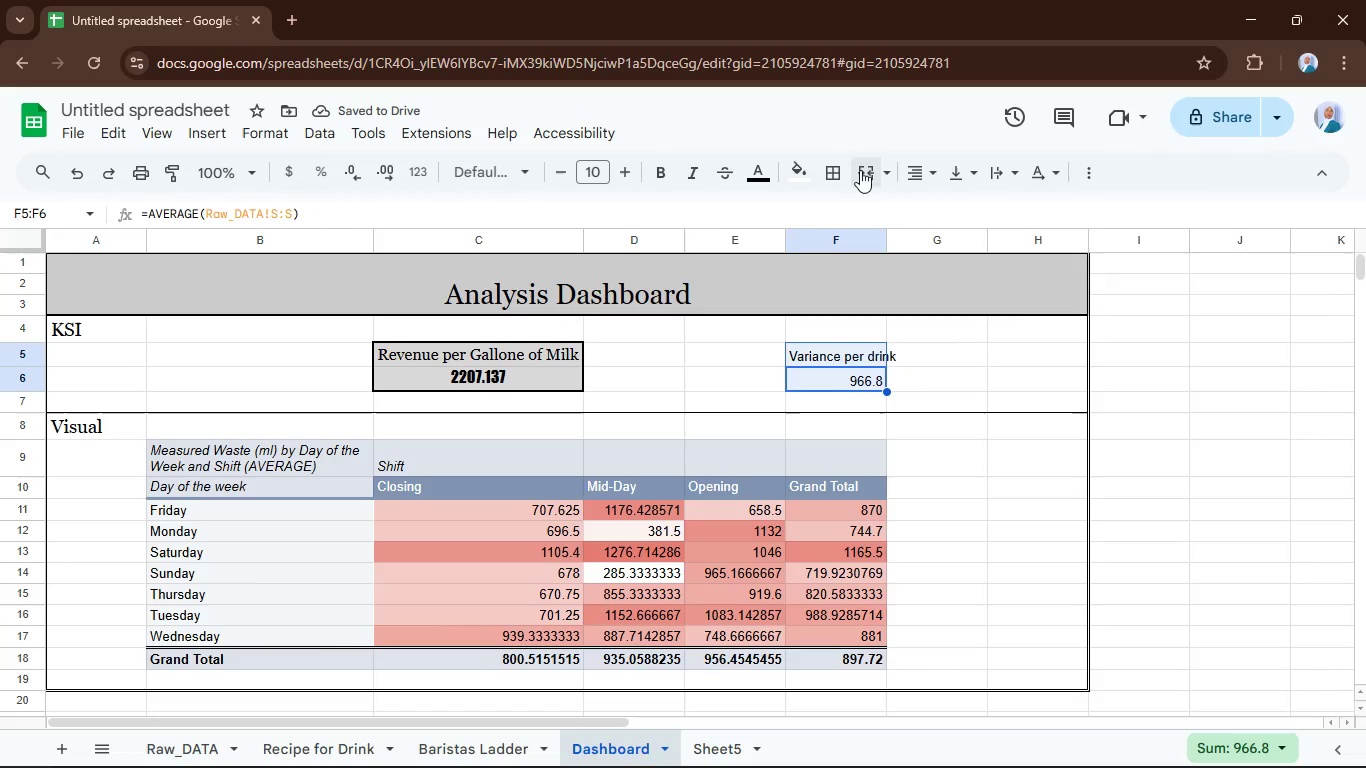 
left_click([829, 175])
 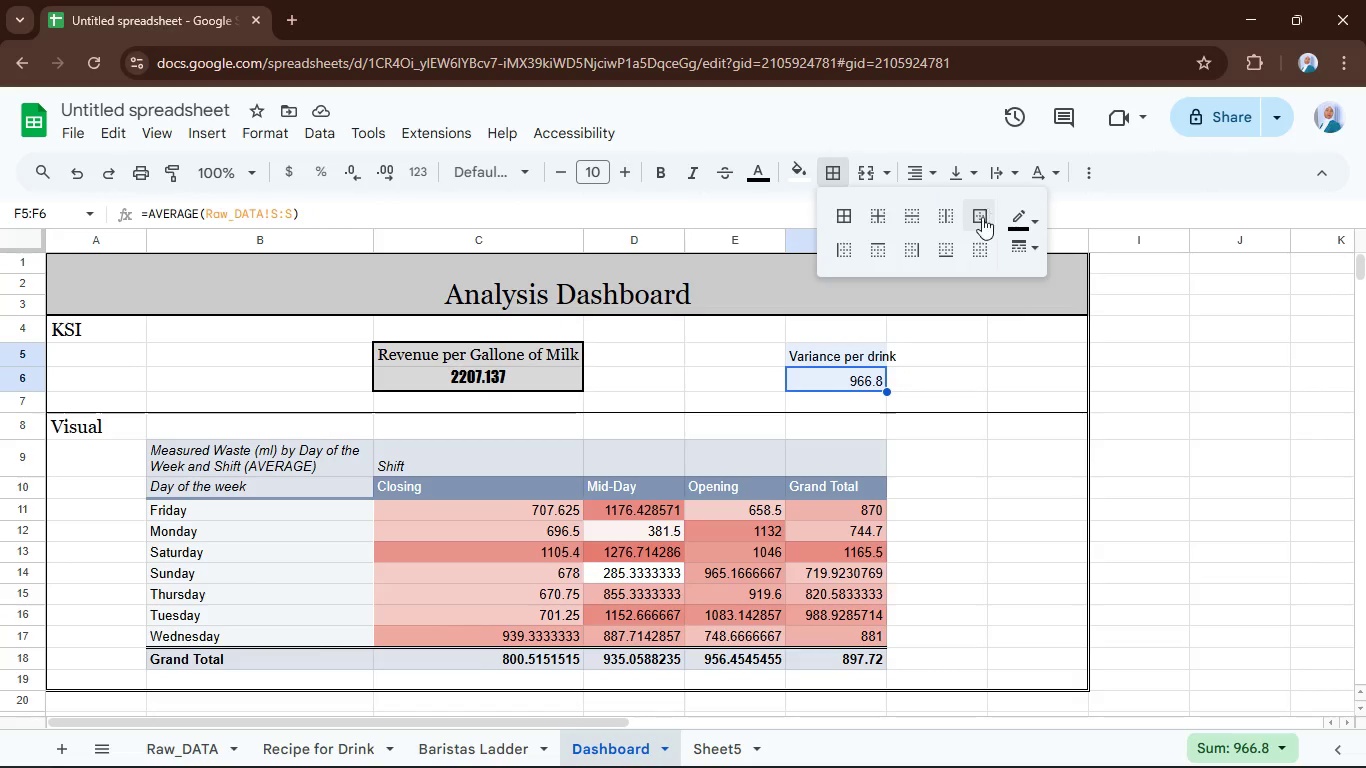 
left_click([977, 216])
 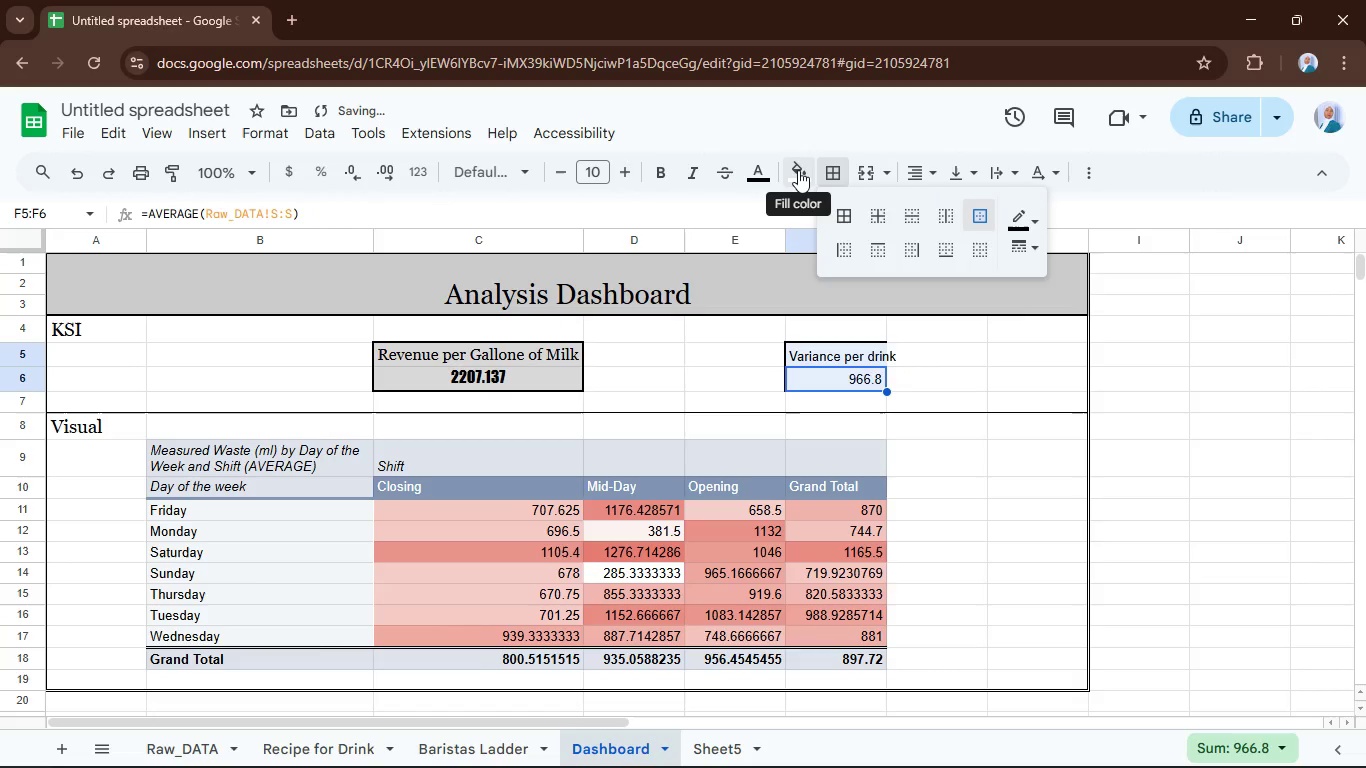 
left_click([798, 170])
 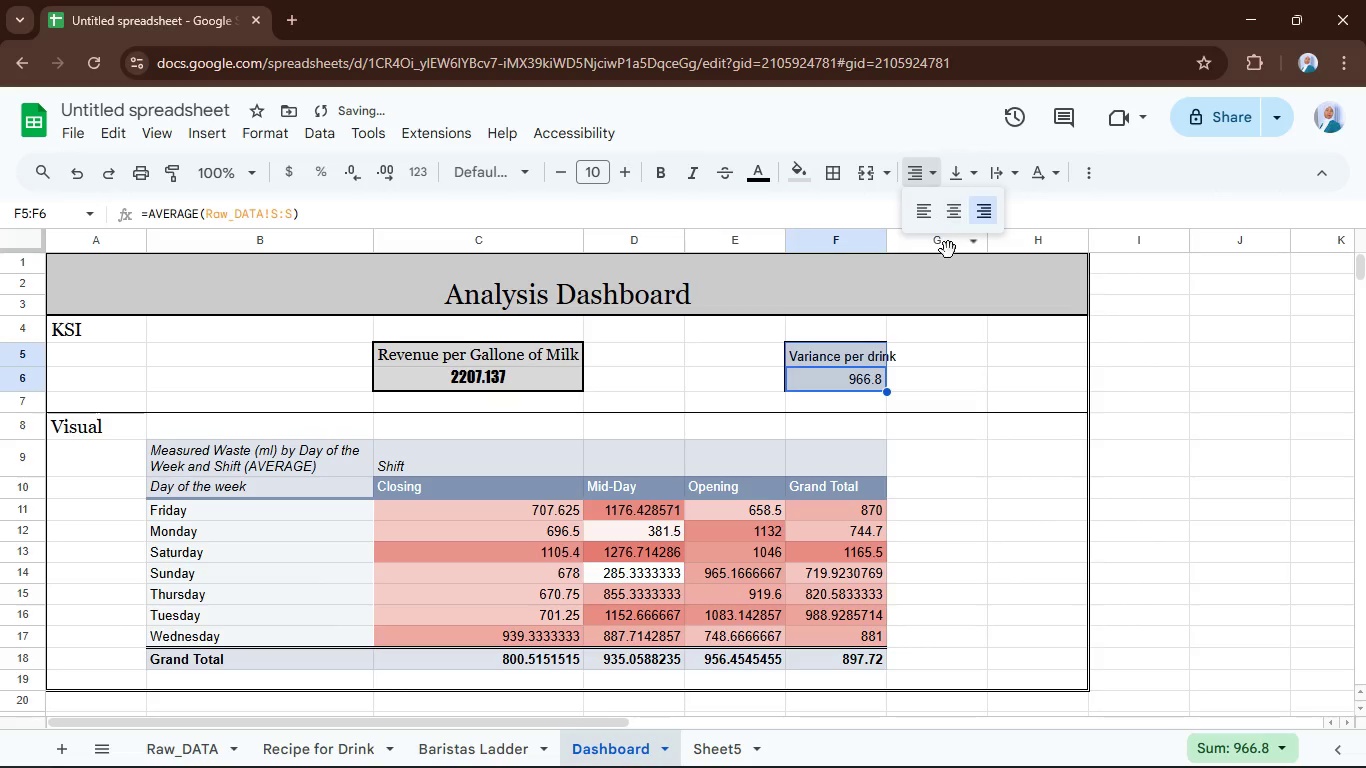 
wait(8.02)
 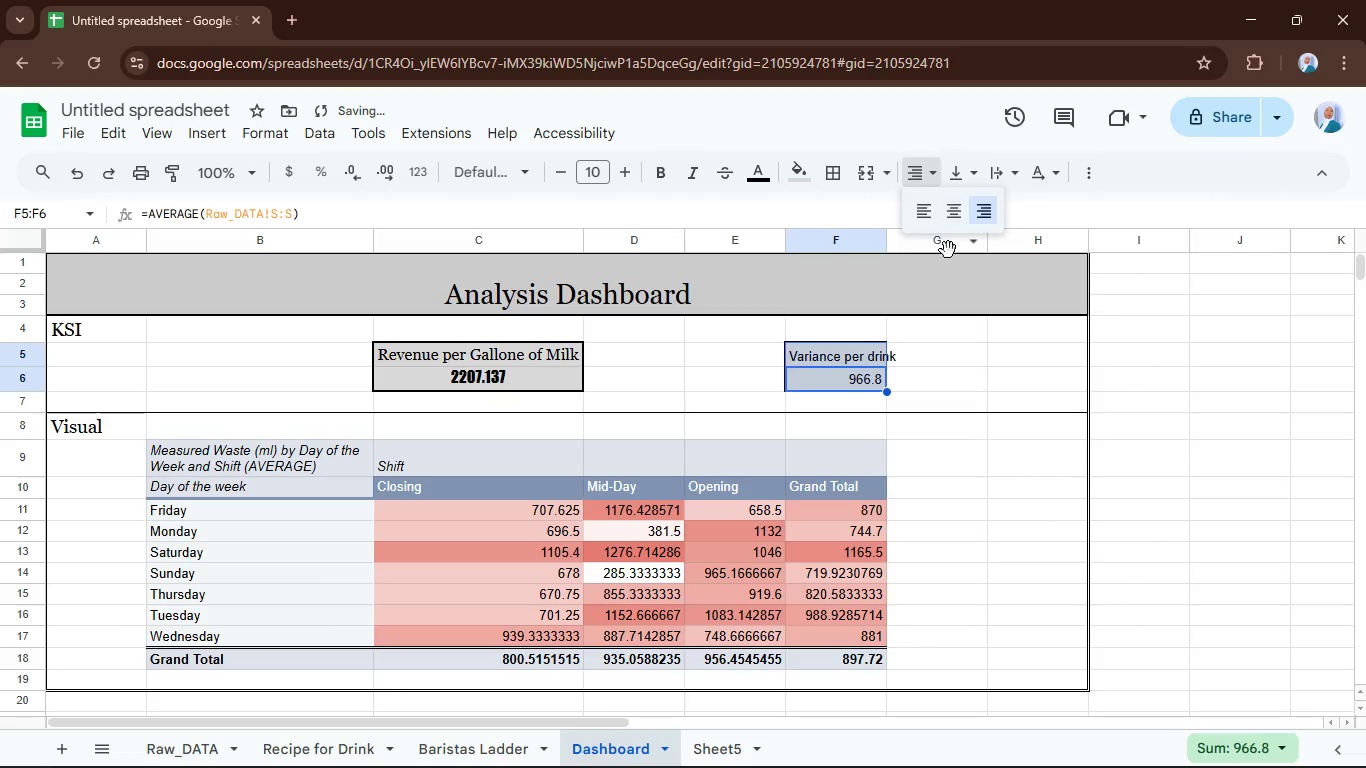 
left_click([1018, 246])
 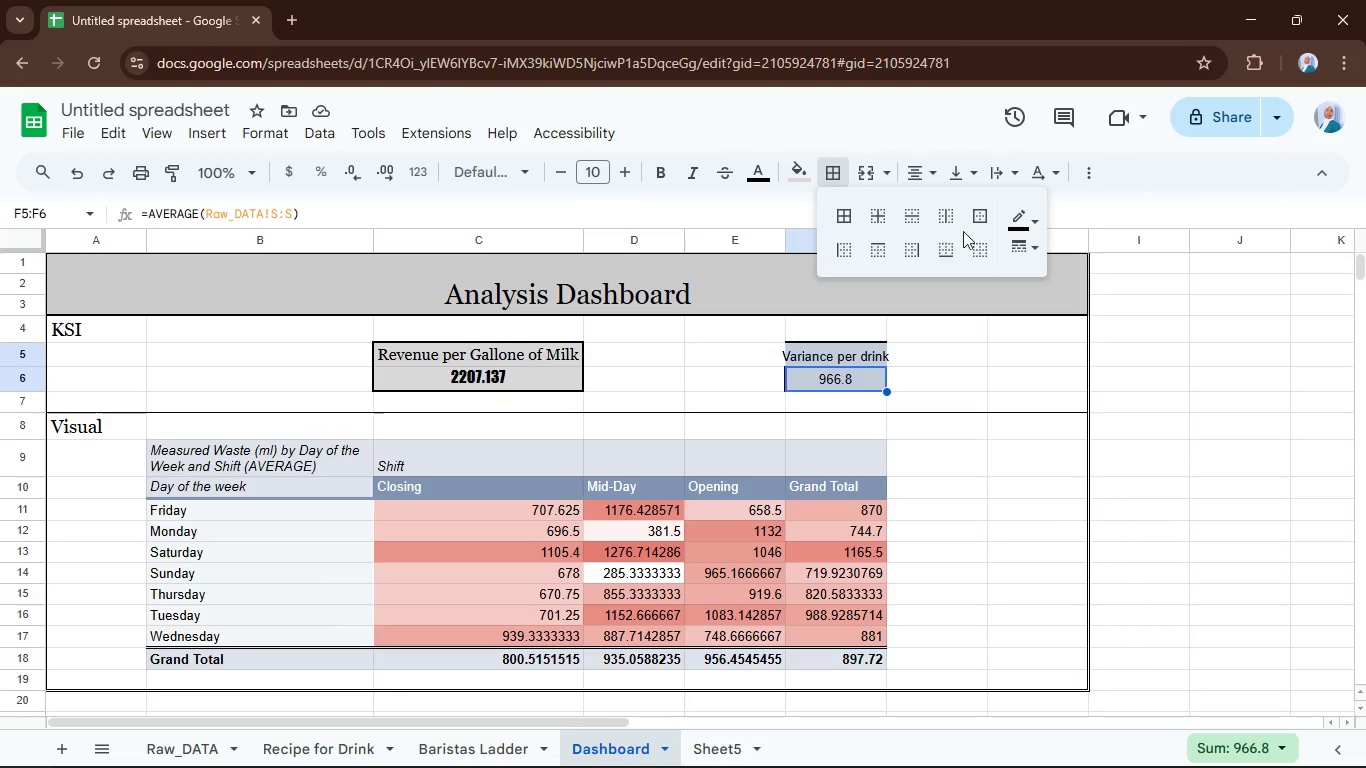 
left_click([979, 220])
 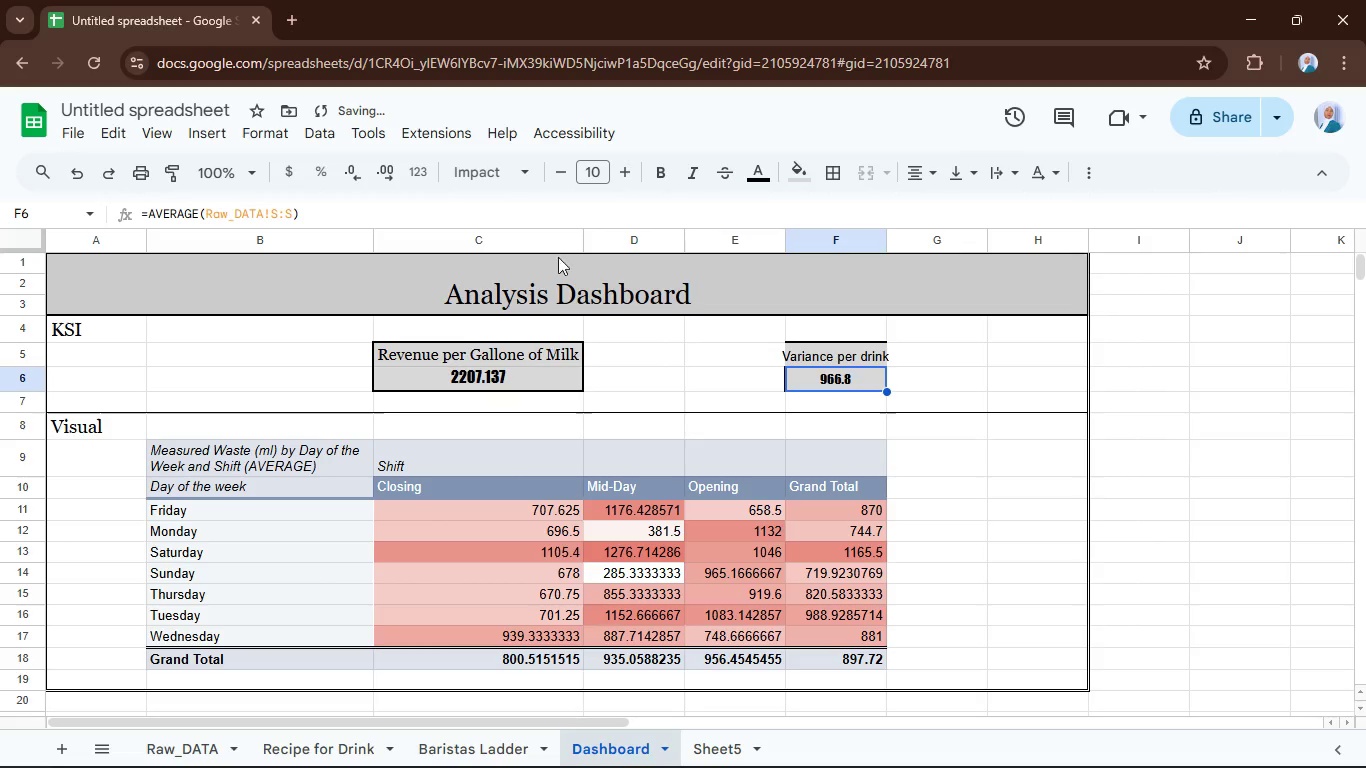 
left_click([619, 166])
 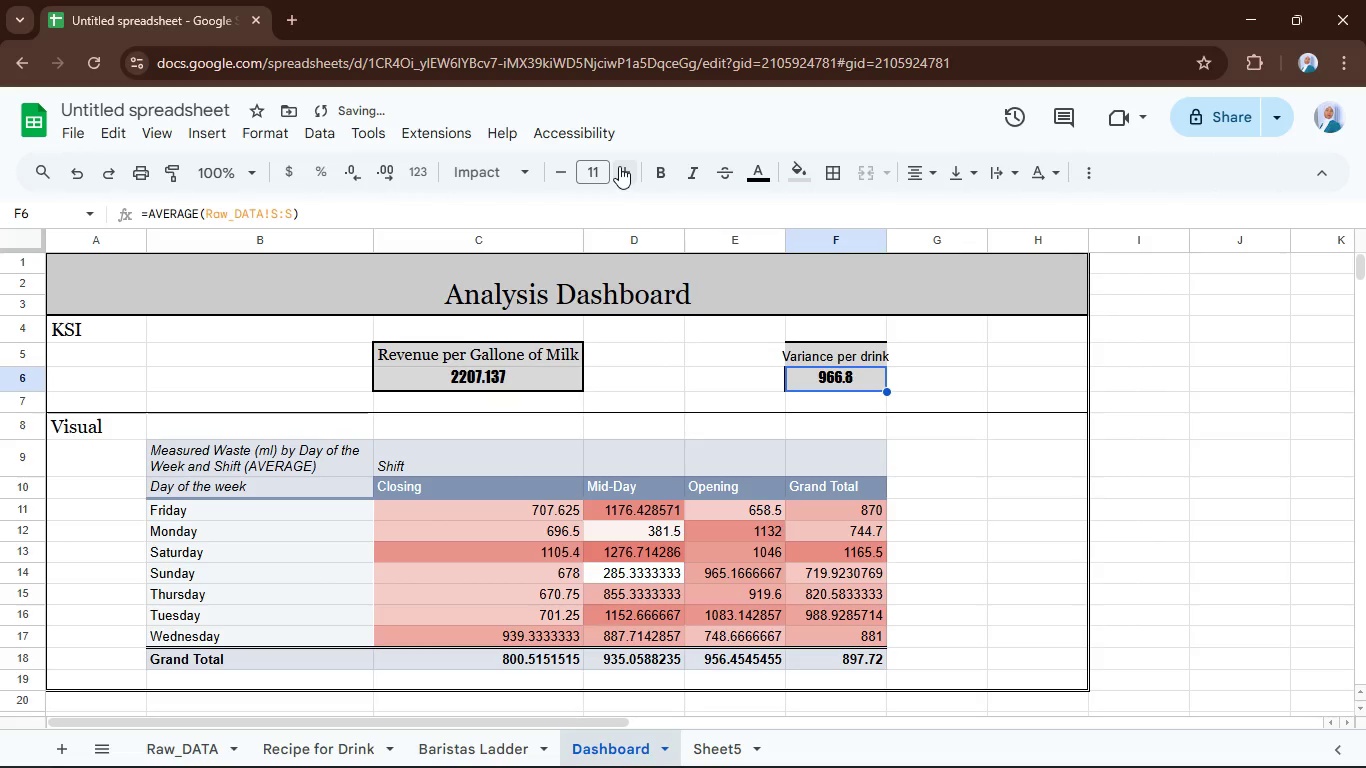 
left_click([619, 166])
 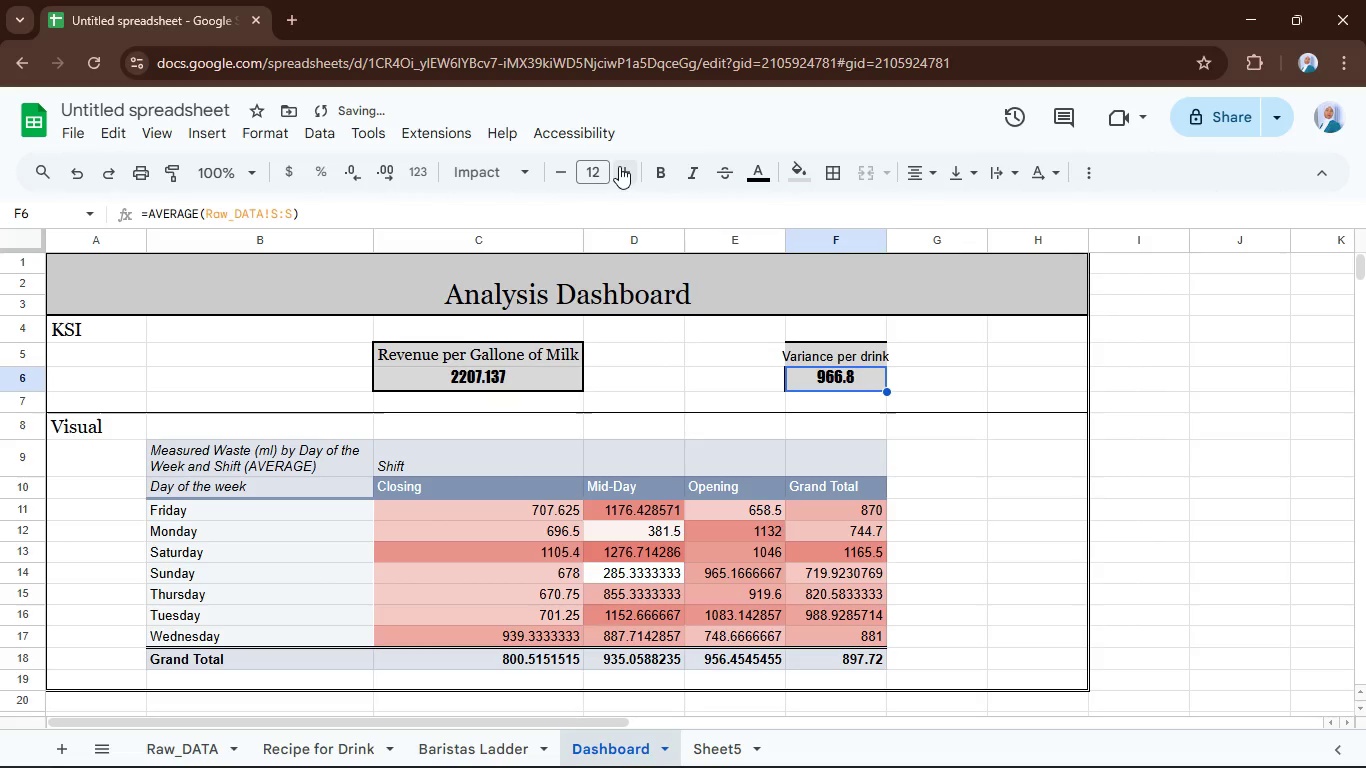 
double_click([619, 166])
 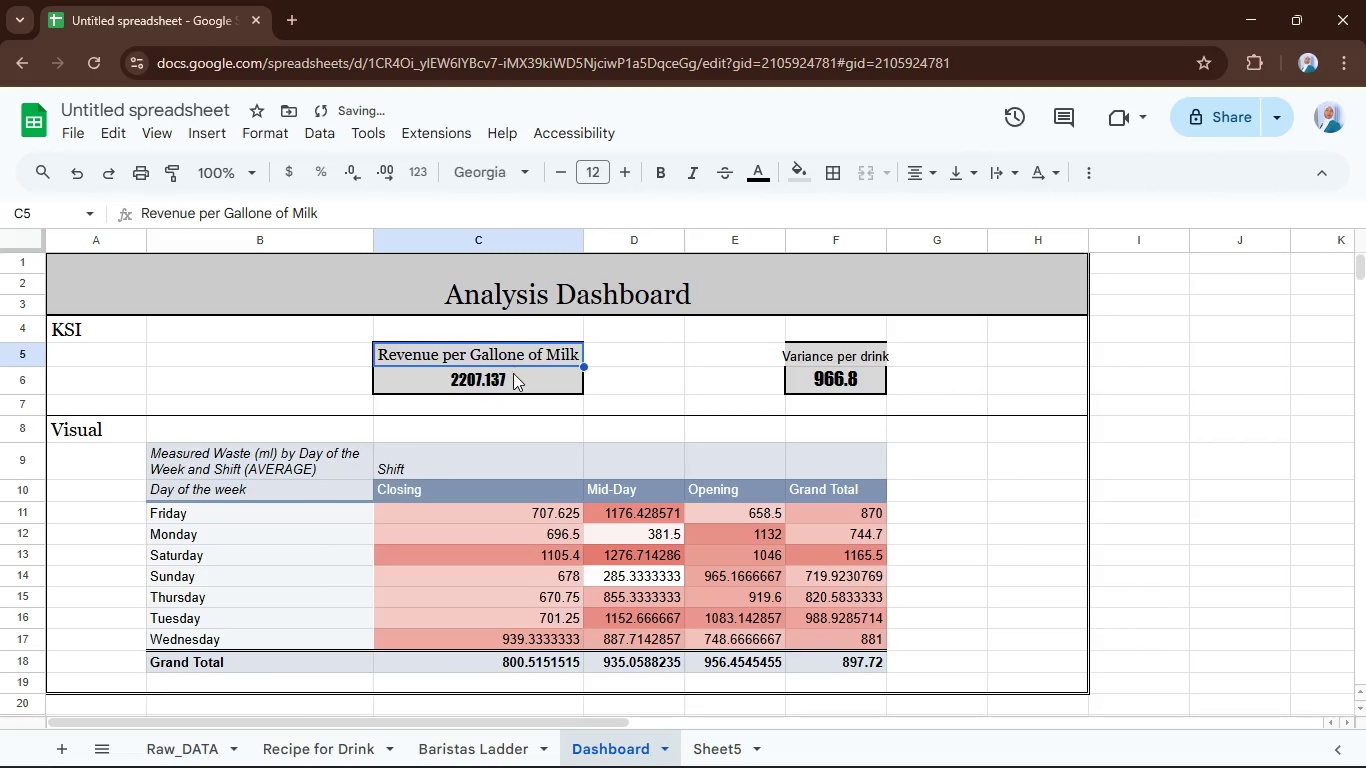 
left_click([522, 386])
 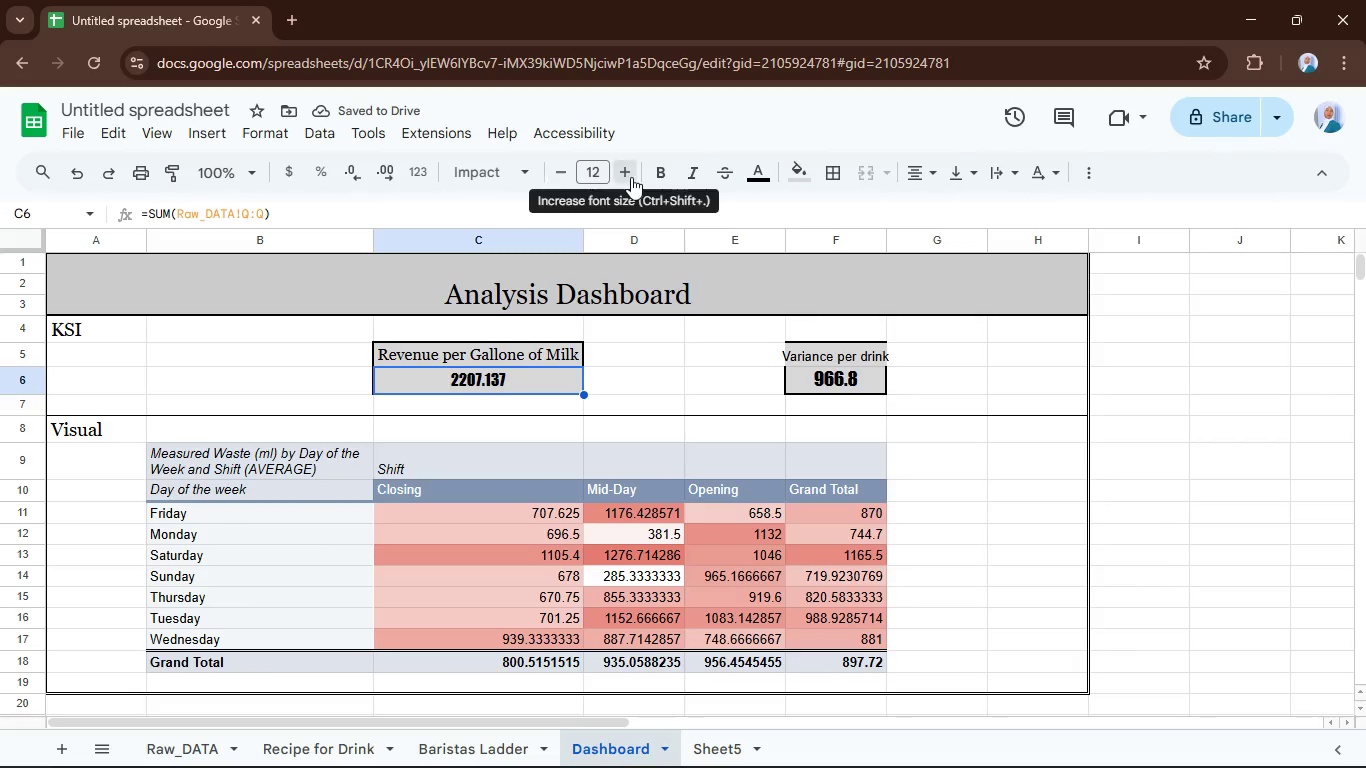 
double_click([623, 171])
 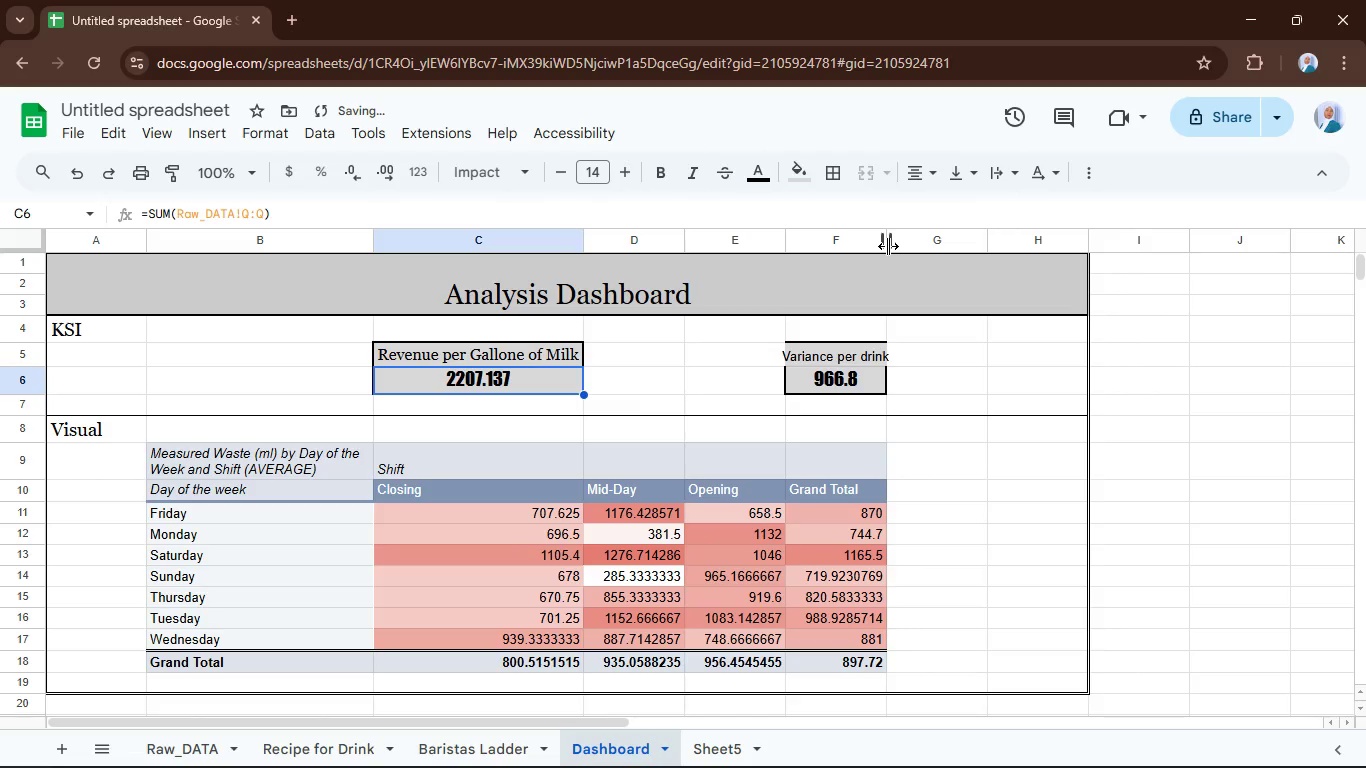 
double_click([887, 244])
 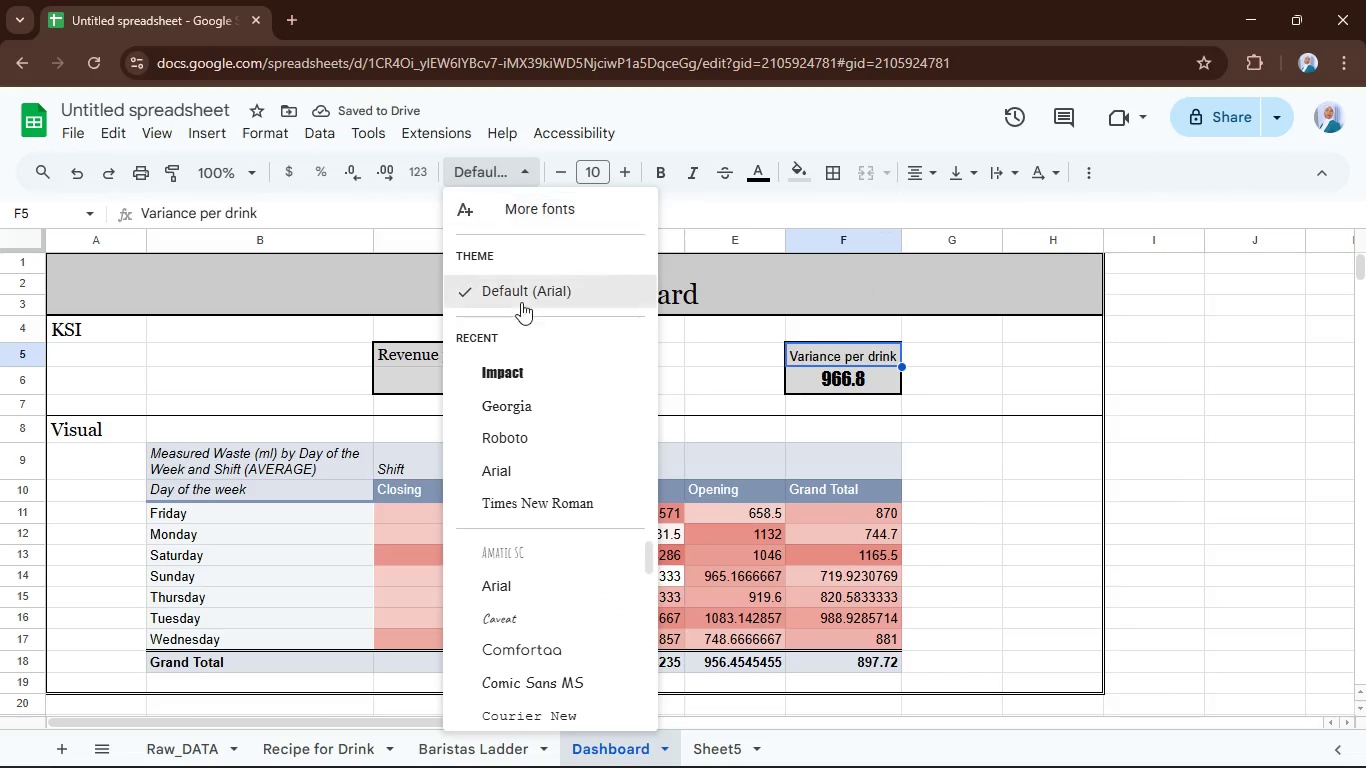 
left_click([519, 401])
 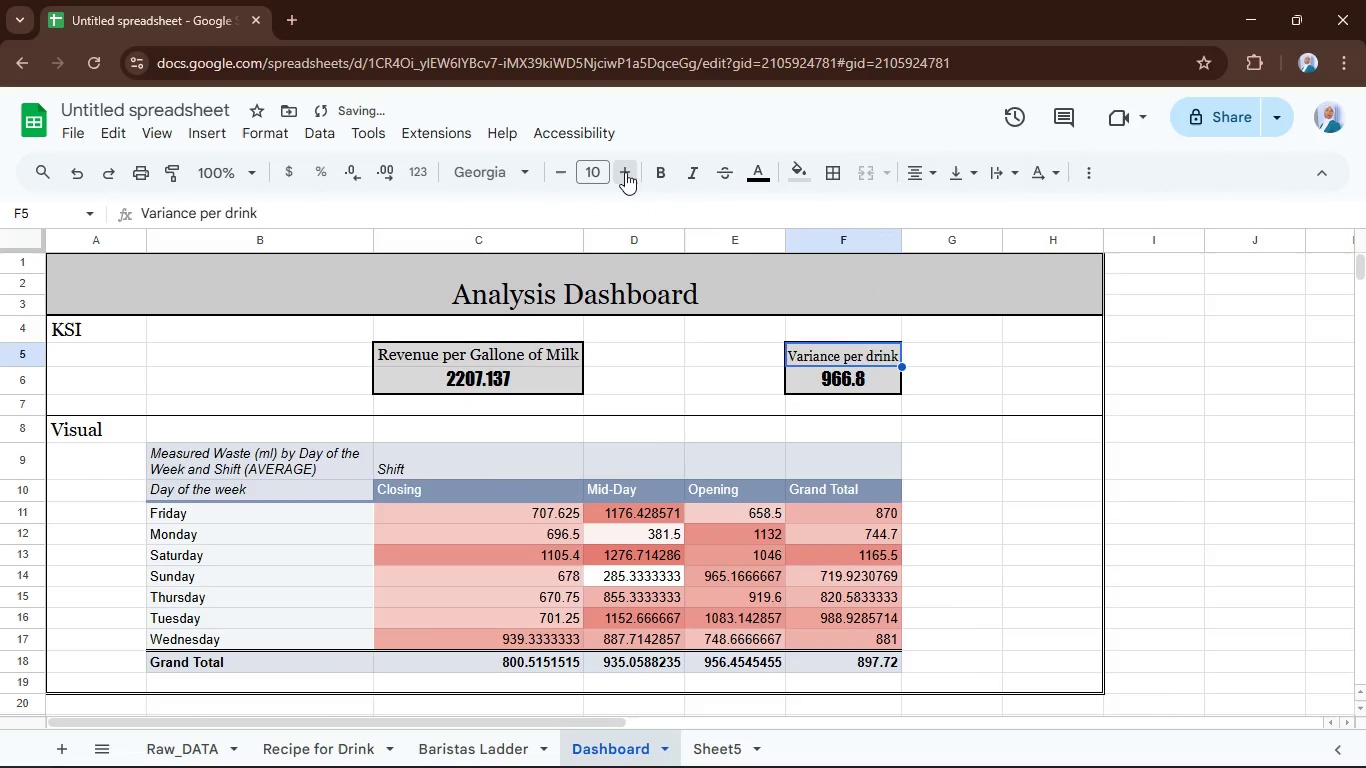 
double_click([625, 172])
 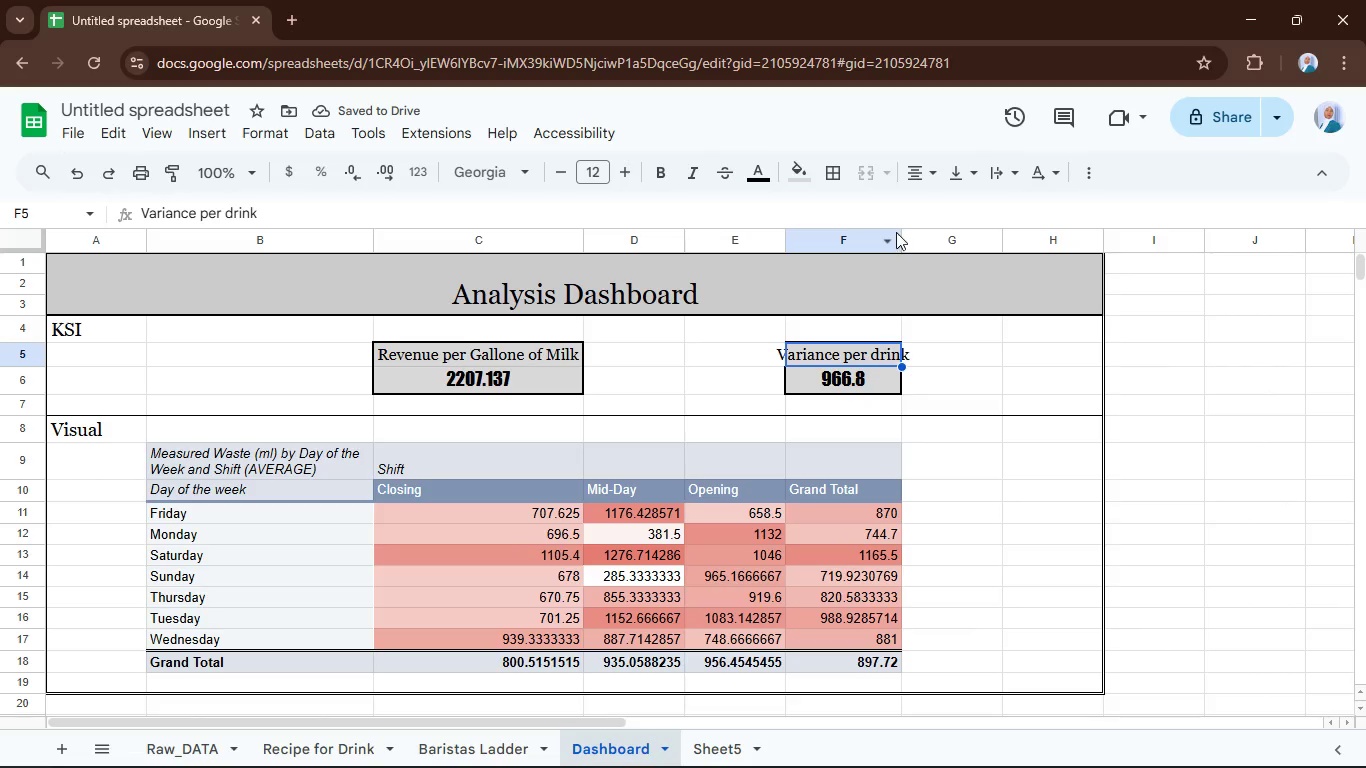 
double_click([896, 235])
 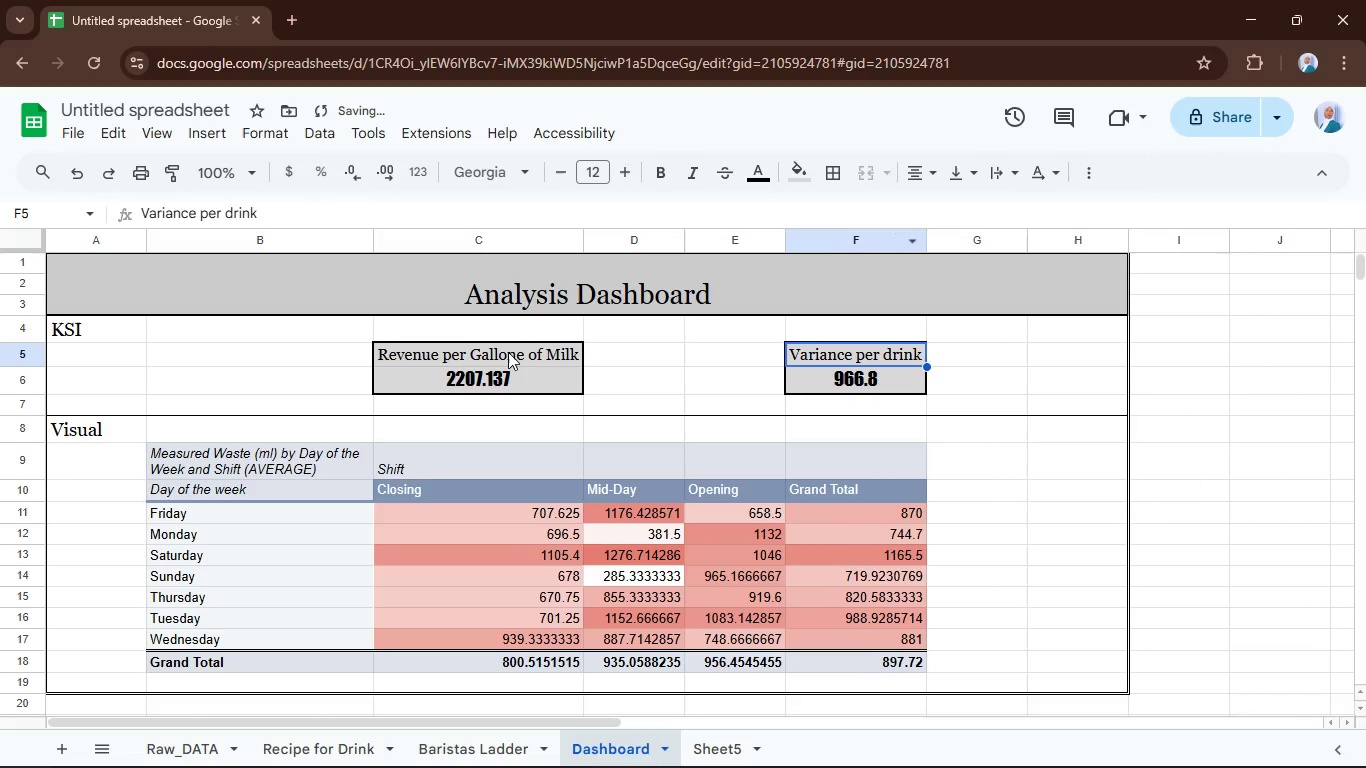 
left_click([509, 351])
 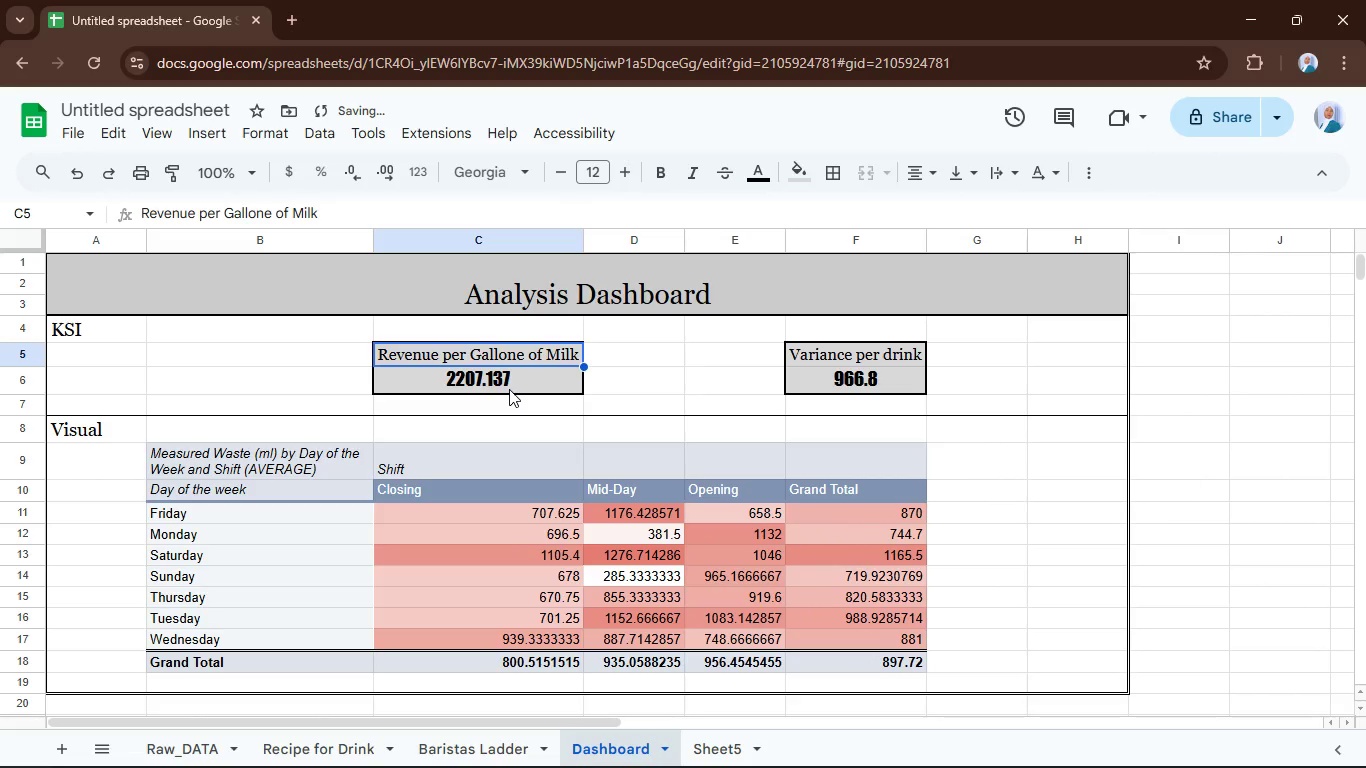 
left_click_drag(start_coordinate=[508, 389], to_coordinate=[511, 350])
 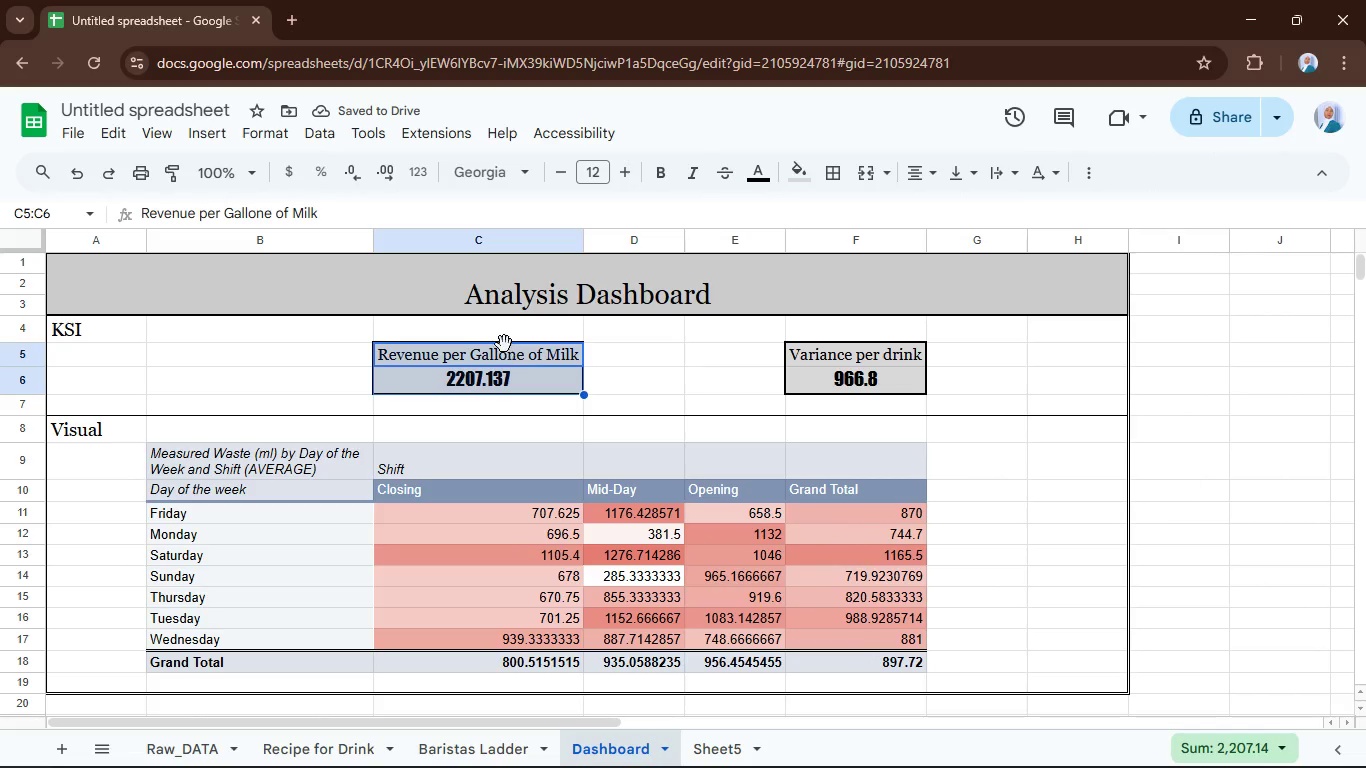 
hold_key(key=ControlLeft, duration=0.83)
left_click([511, 350])
 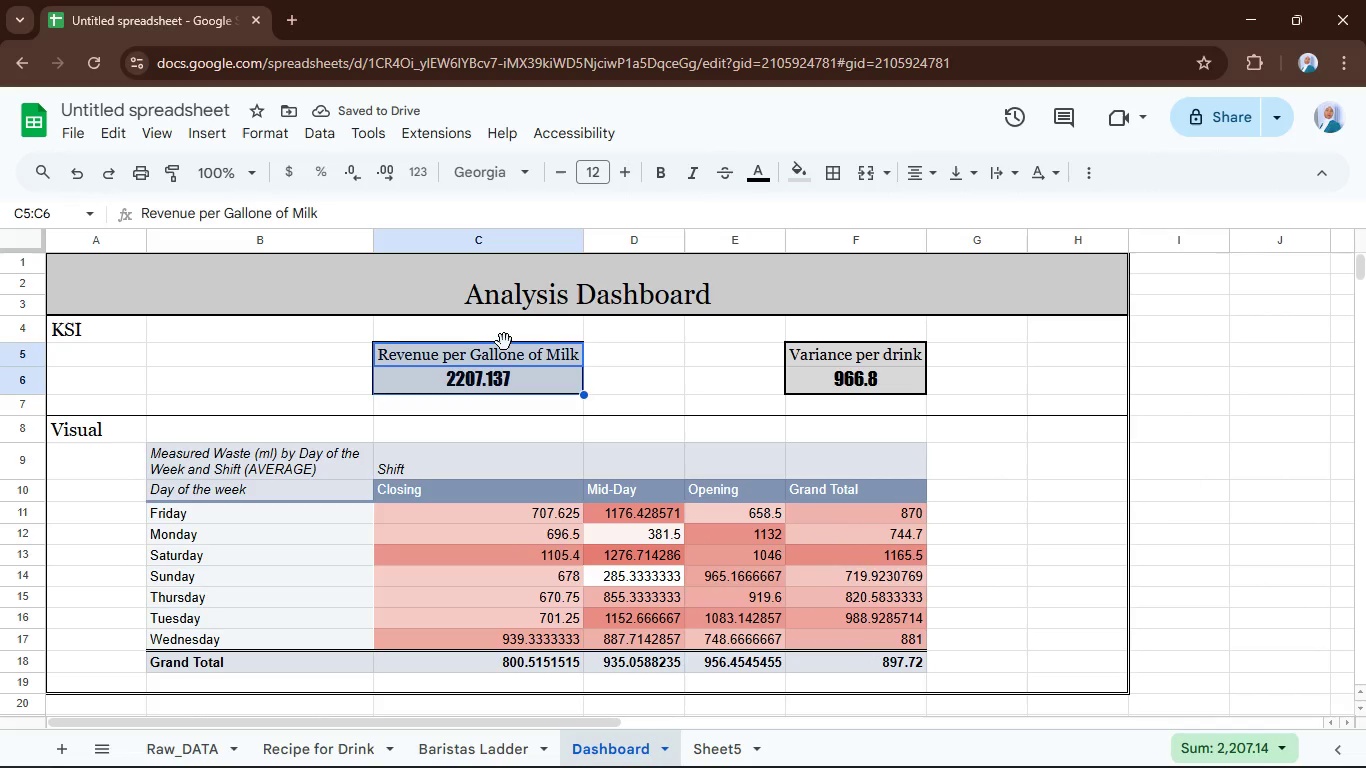 
left_click_drag(start_coordinate=[504, 342], to_coordinate=[351, 354])
 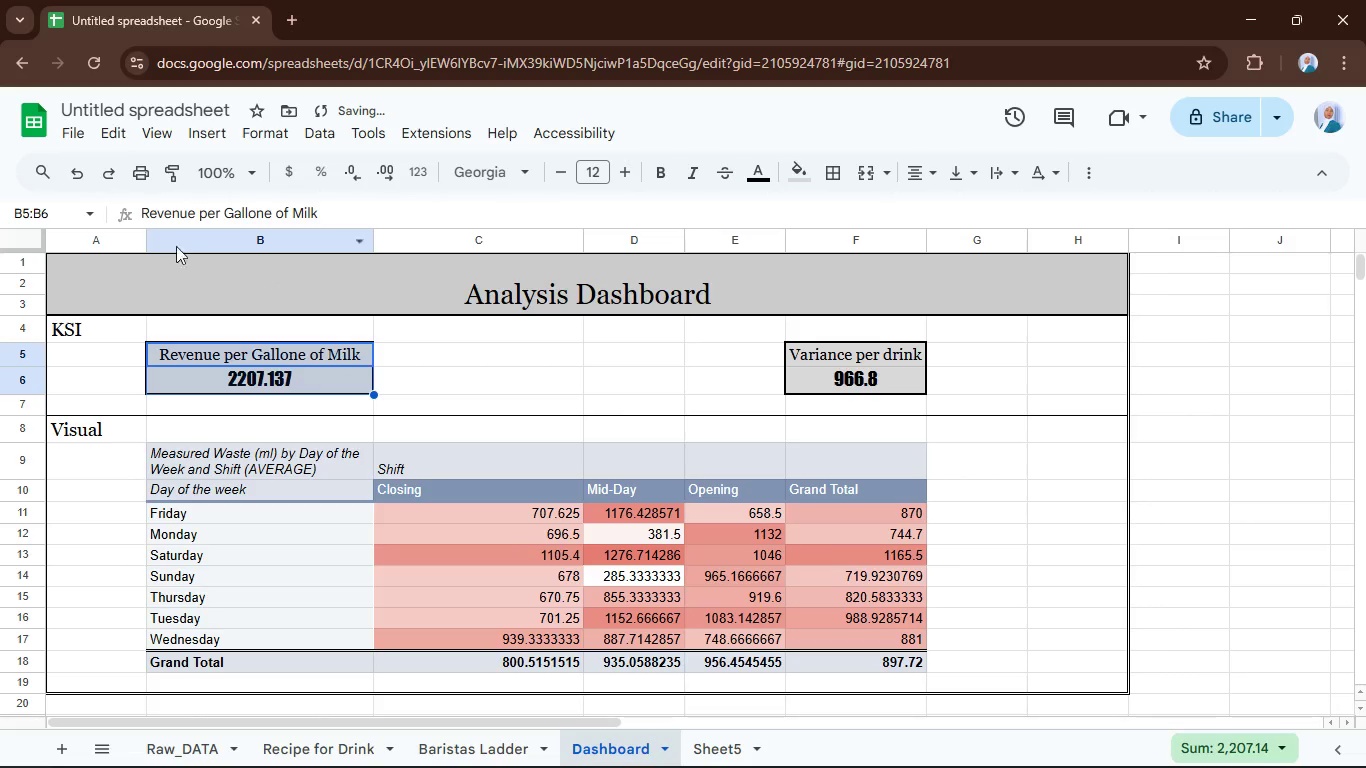 
left_click_drag(start_coordinate=[145, 236], to_coordinate=[197, 232])
 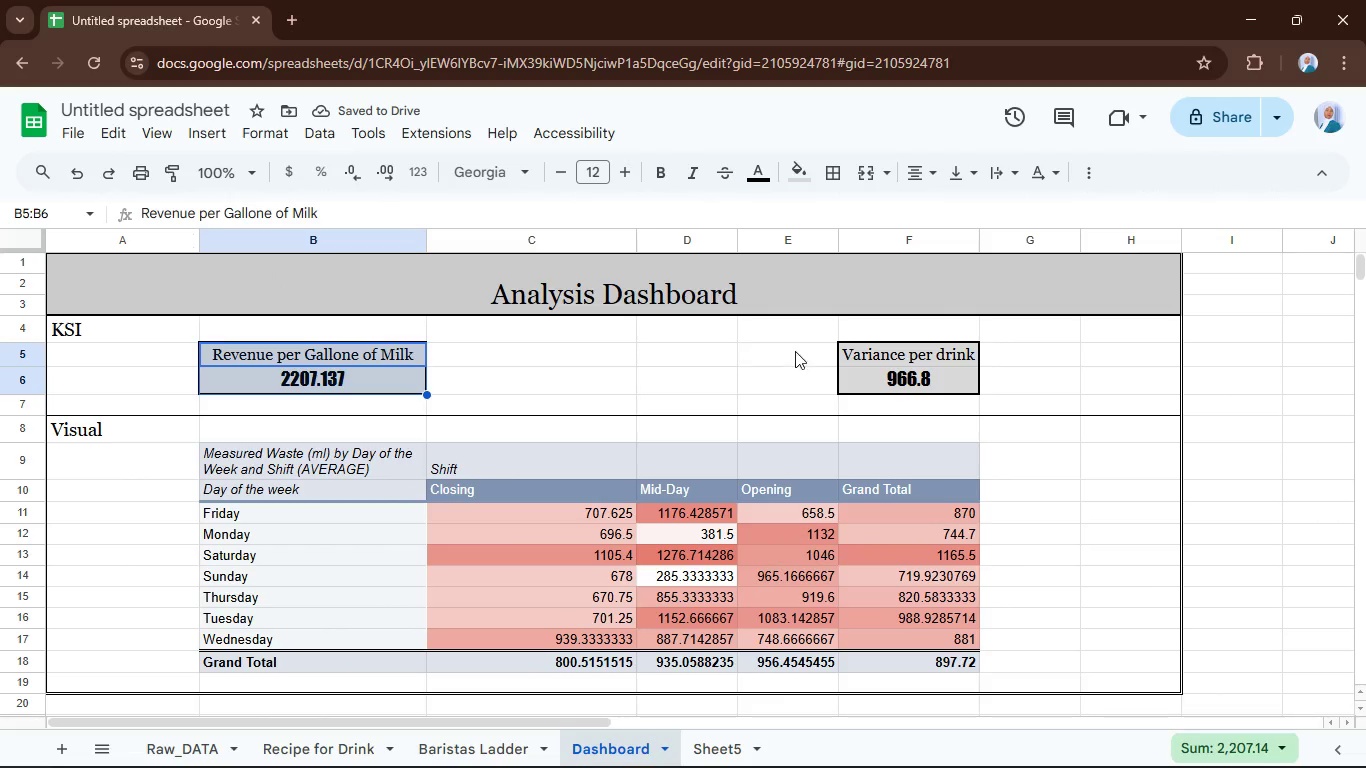 
left_click([917, 350])
 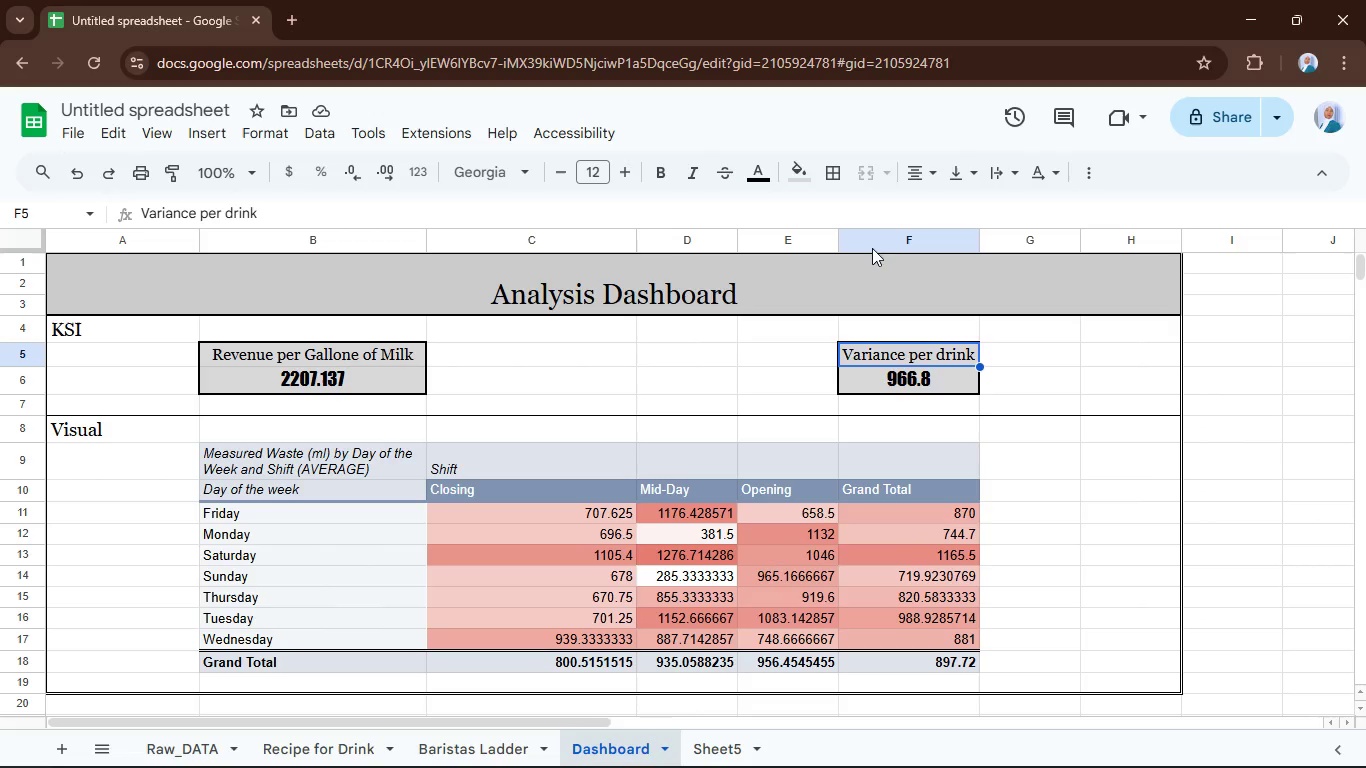 
wait(9.19)
 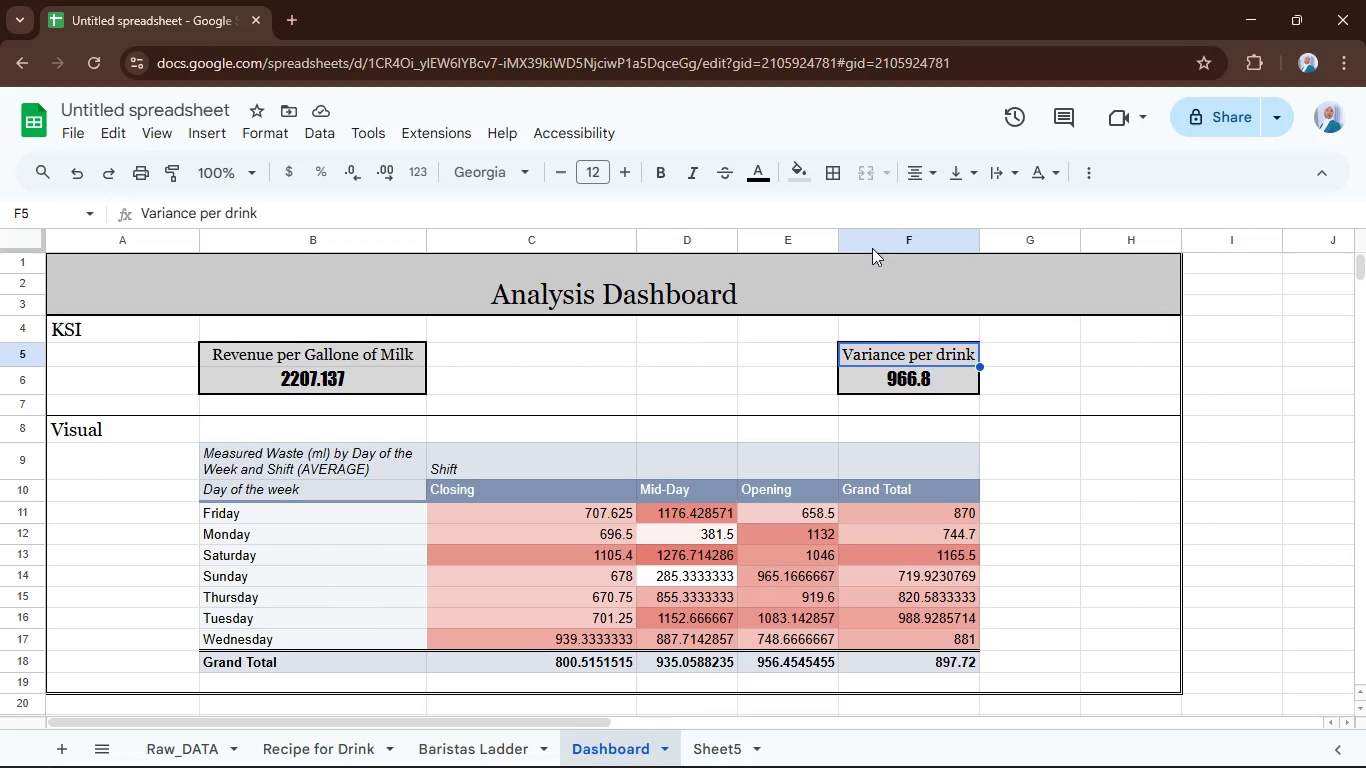 
mouse_move([238, 225])
 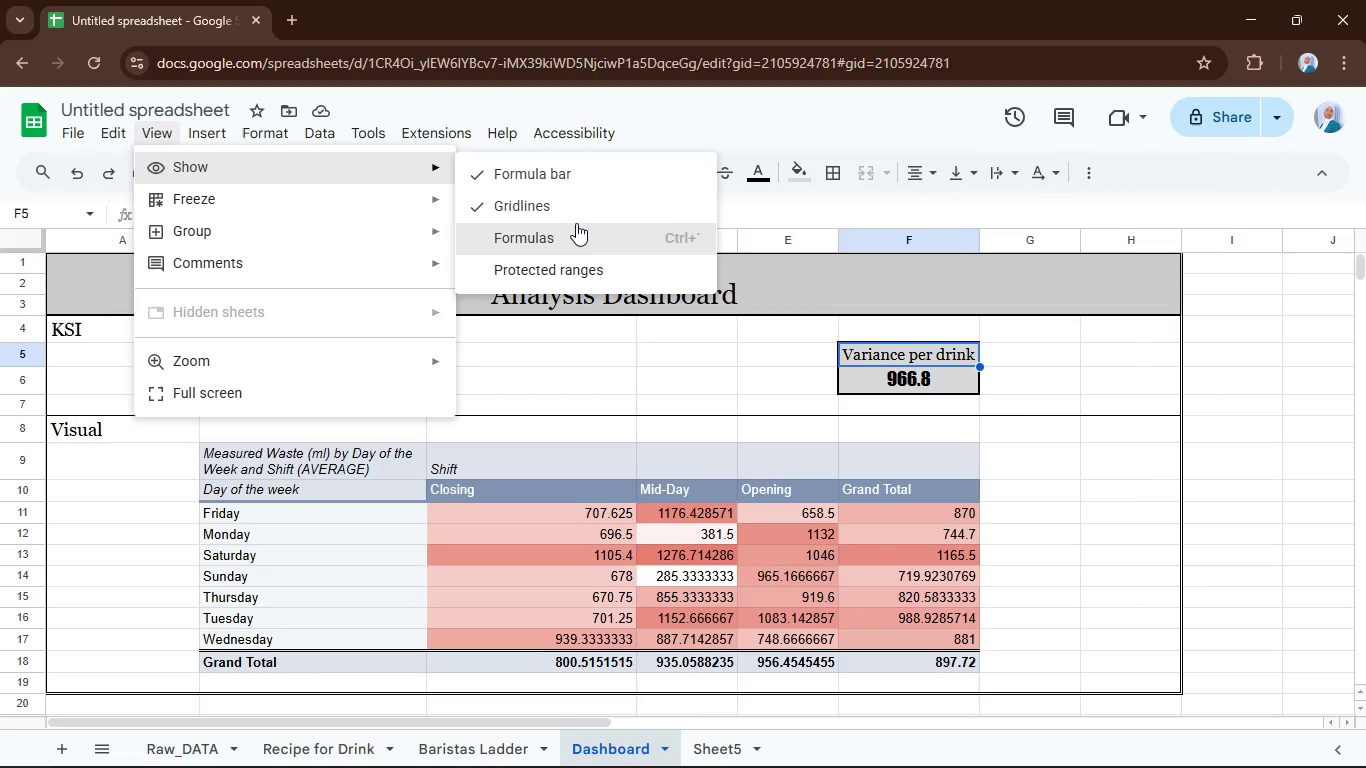 
left_click([571, 214])
 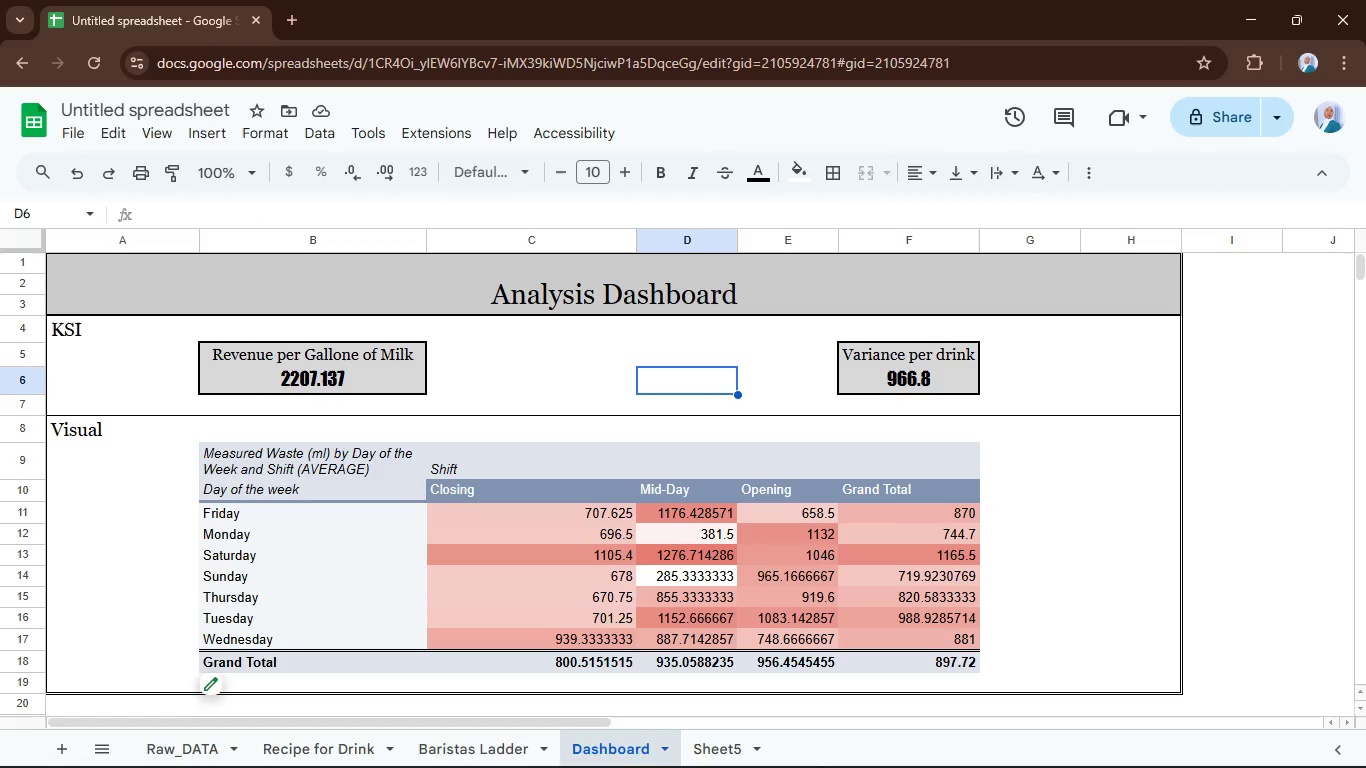 
wait(8.0)
 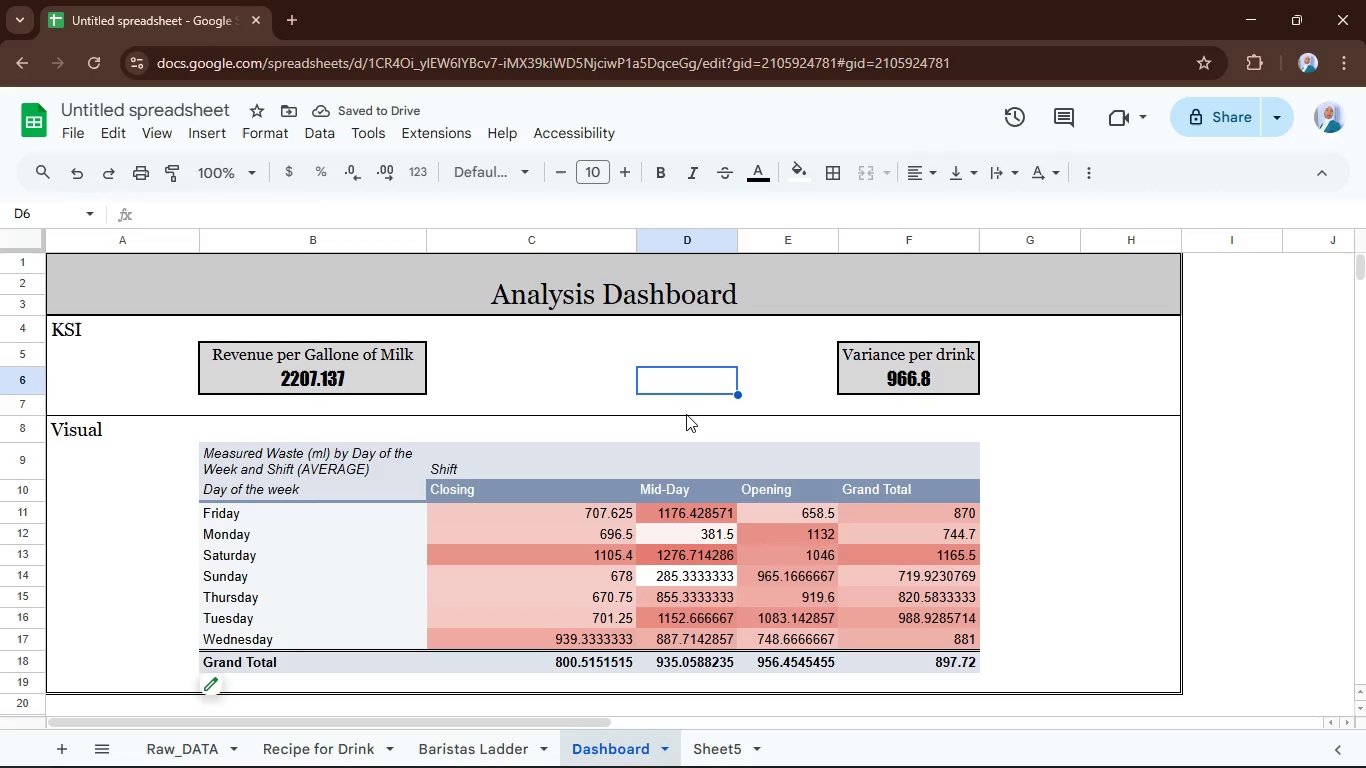 
left_click([815, 758])